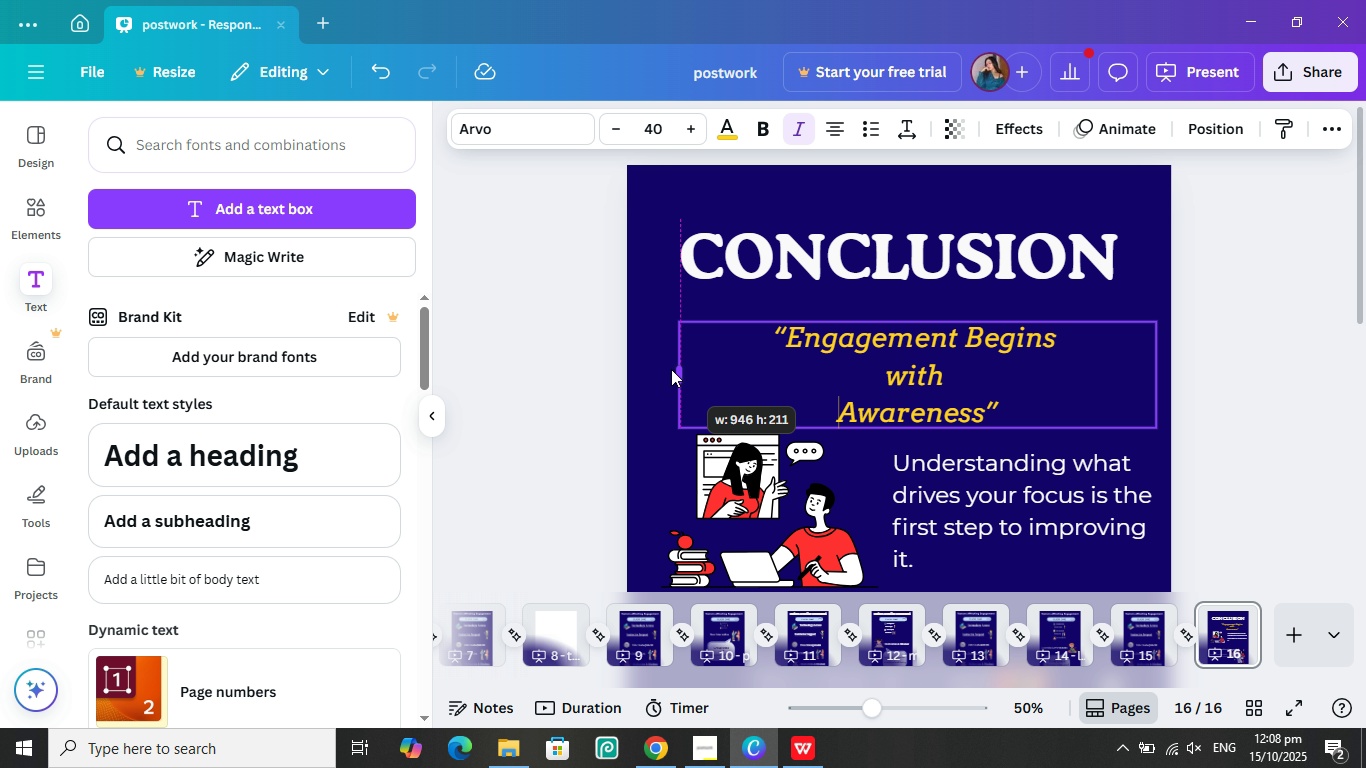 
wait(10.78)
 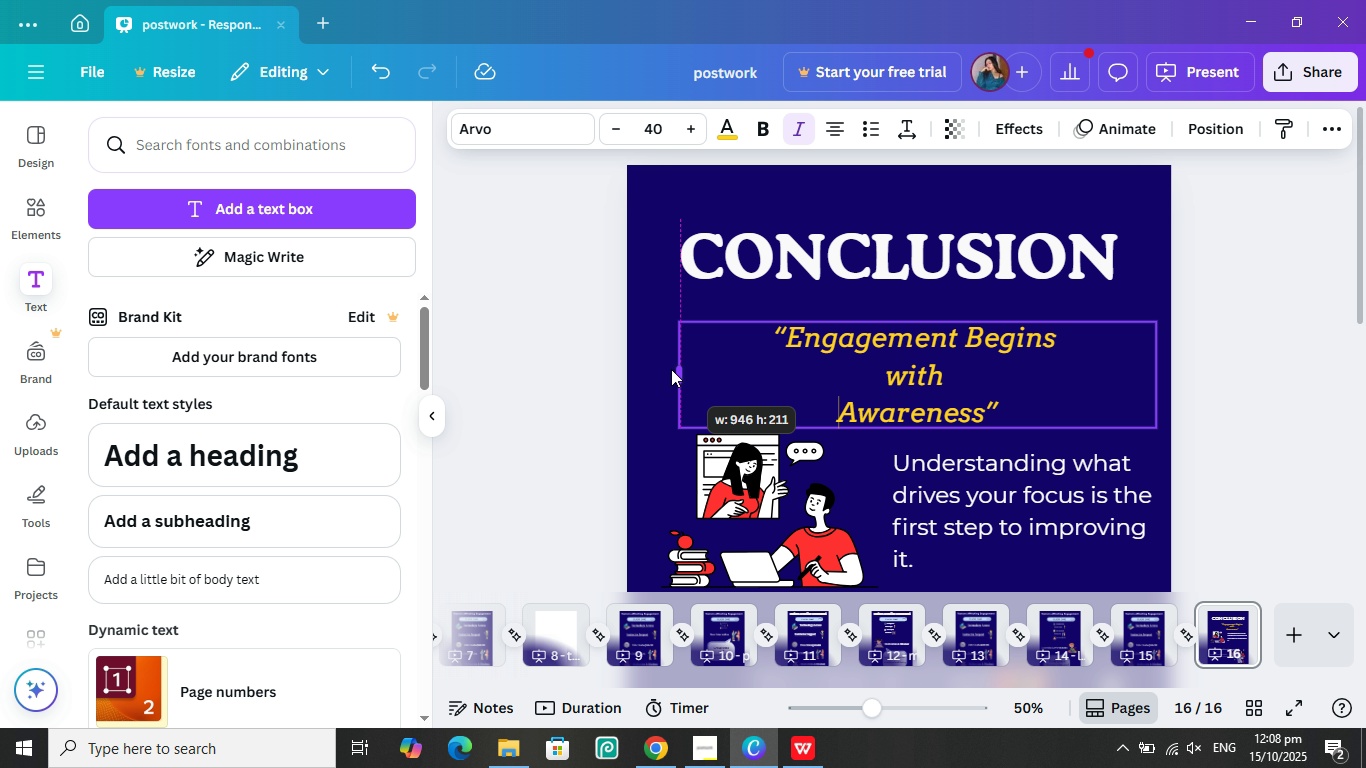 
left_click([1361, 373])
 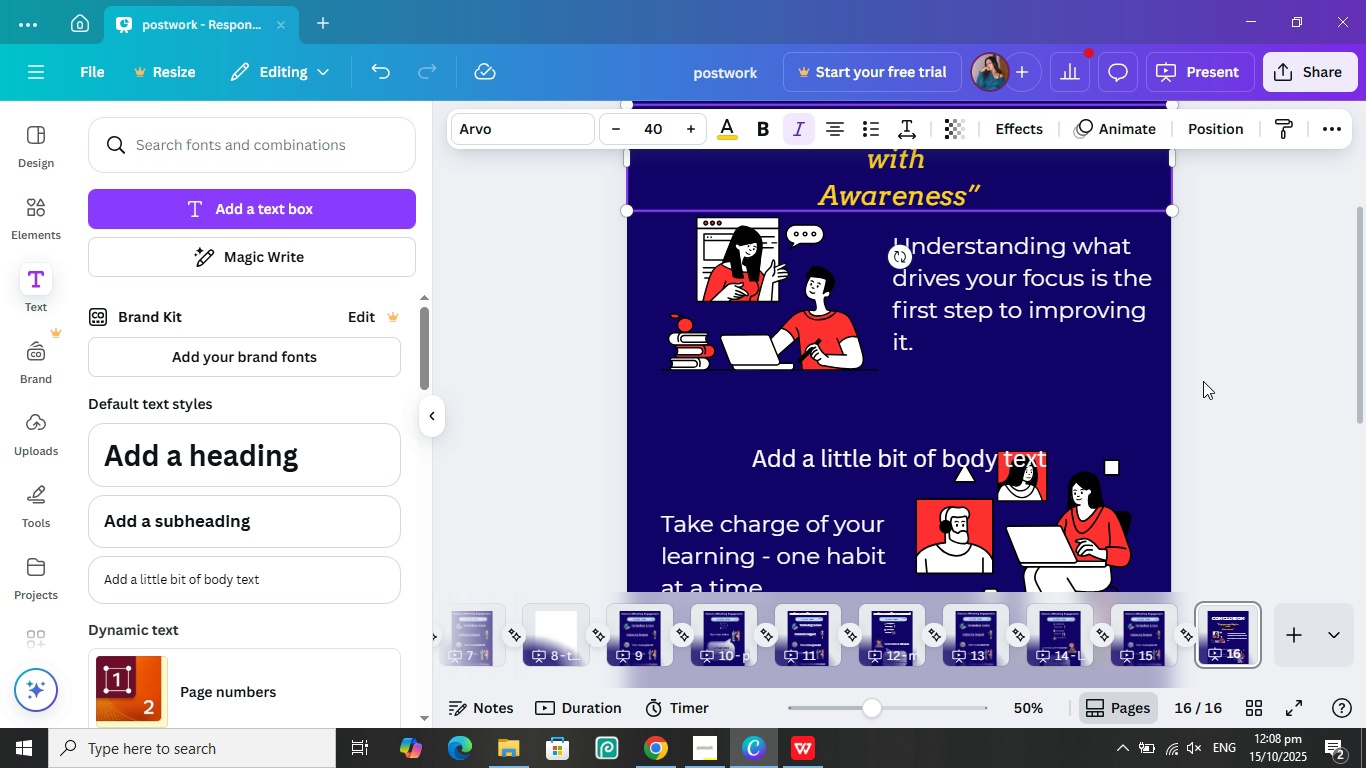 
scroll: coordinate [1204, 381], scroll_direction: up, amount: 2.0
 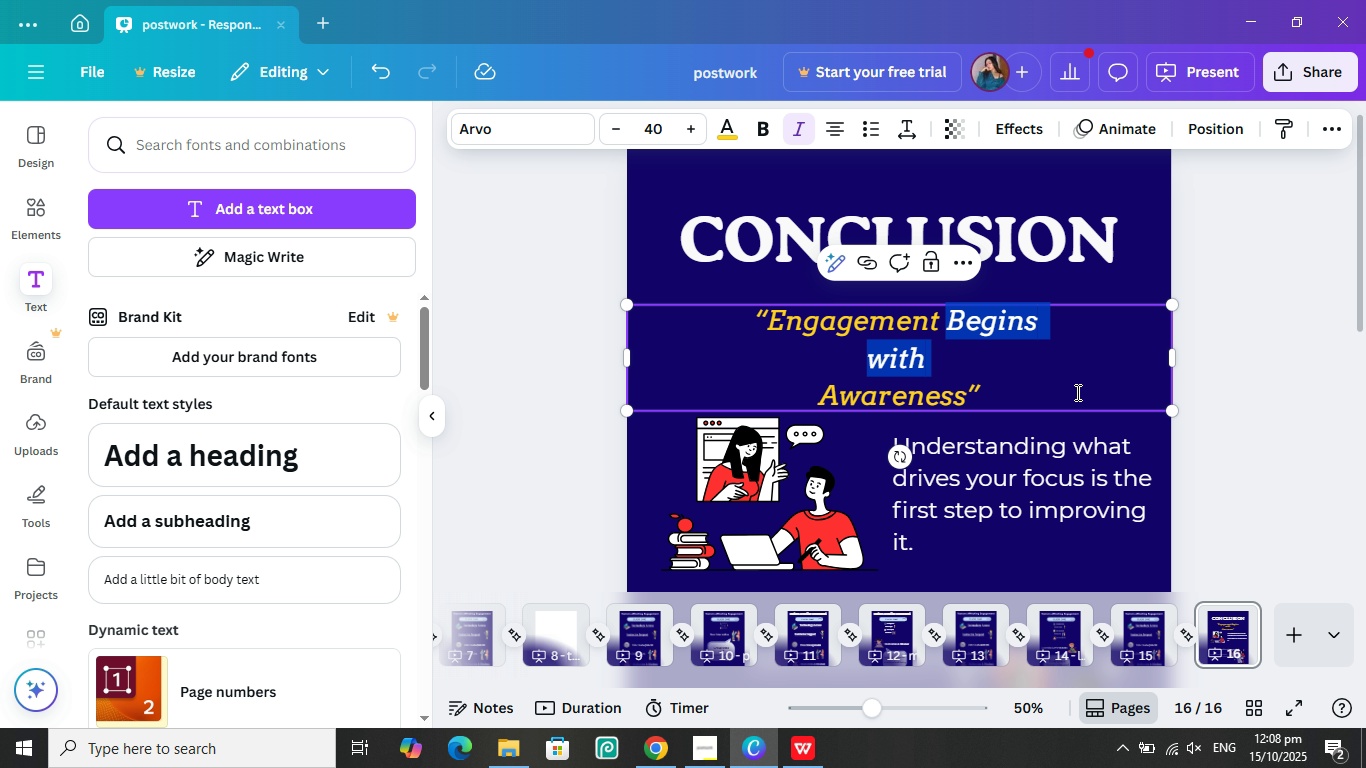 
double_click([1353, 334])
 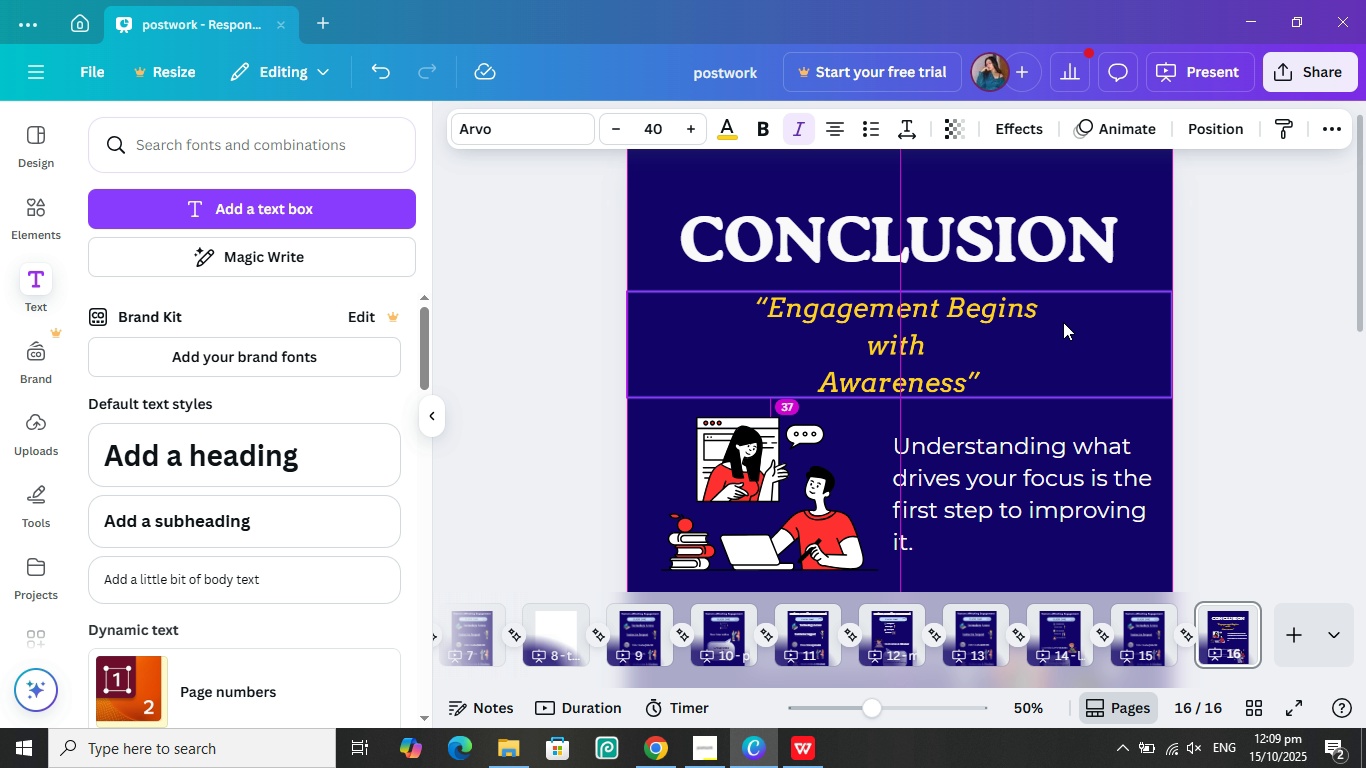 
left_click([1336, 372])
 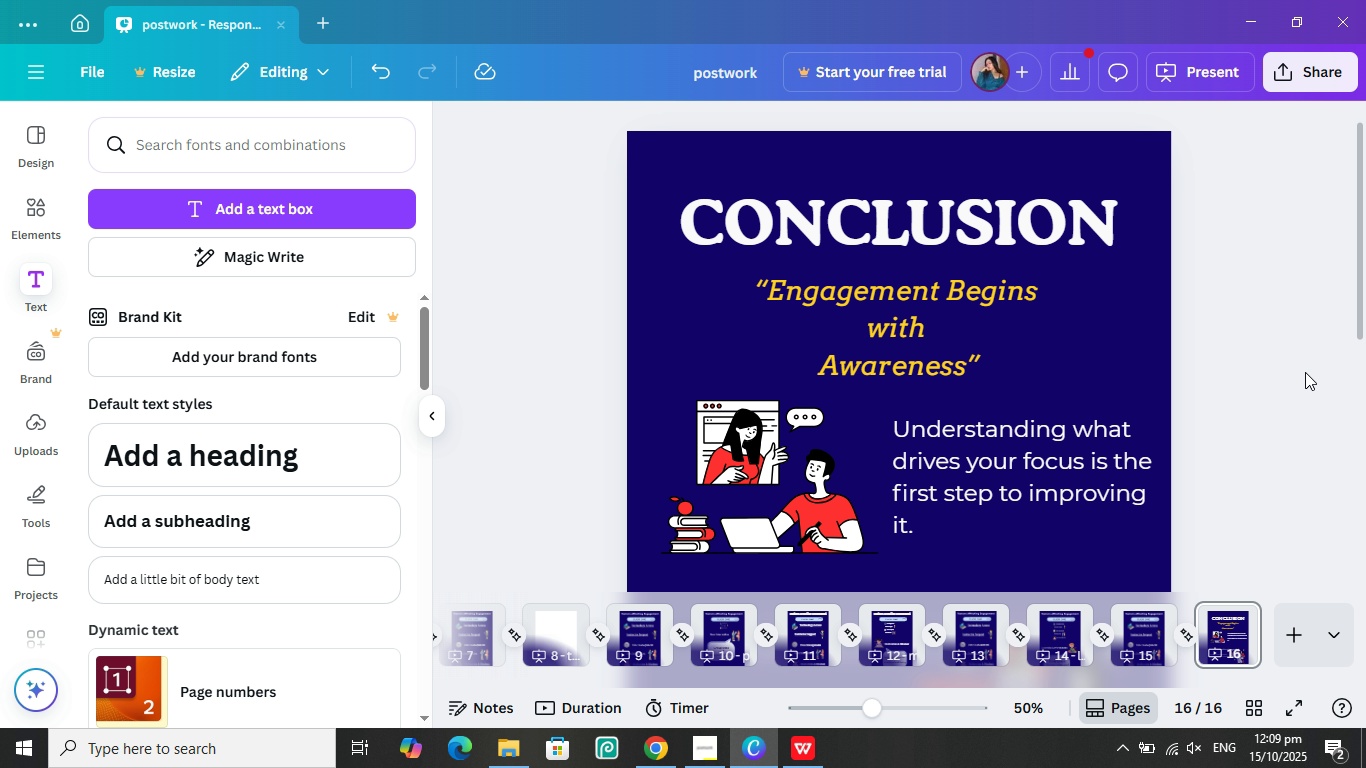 
scroll: coordinate [1305, 372], scroll_direction: down, amount: 1.0
 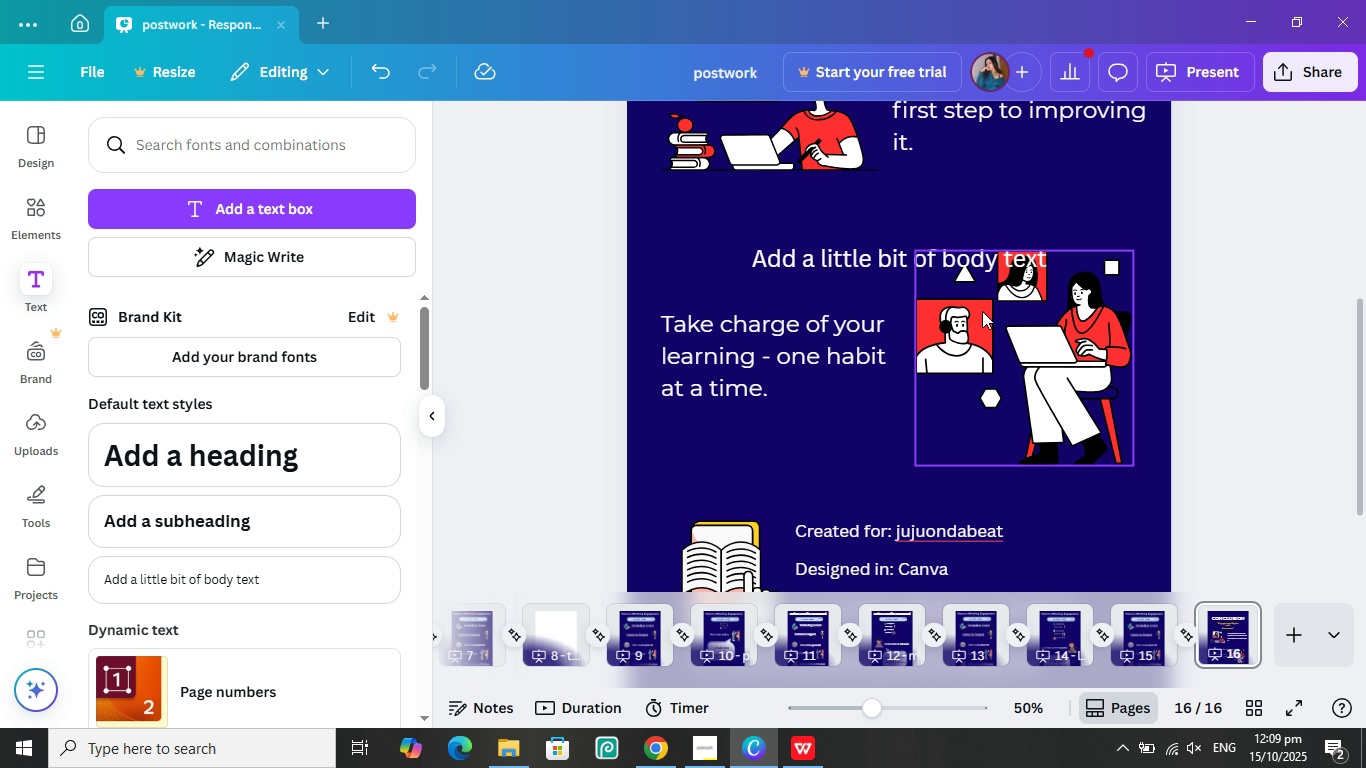 
left_click([905, 265])
 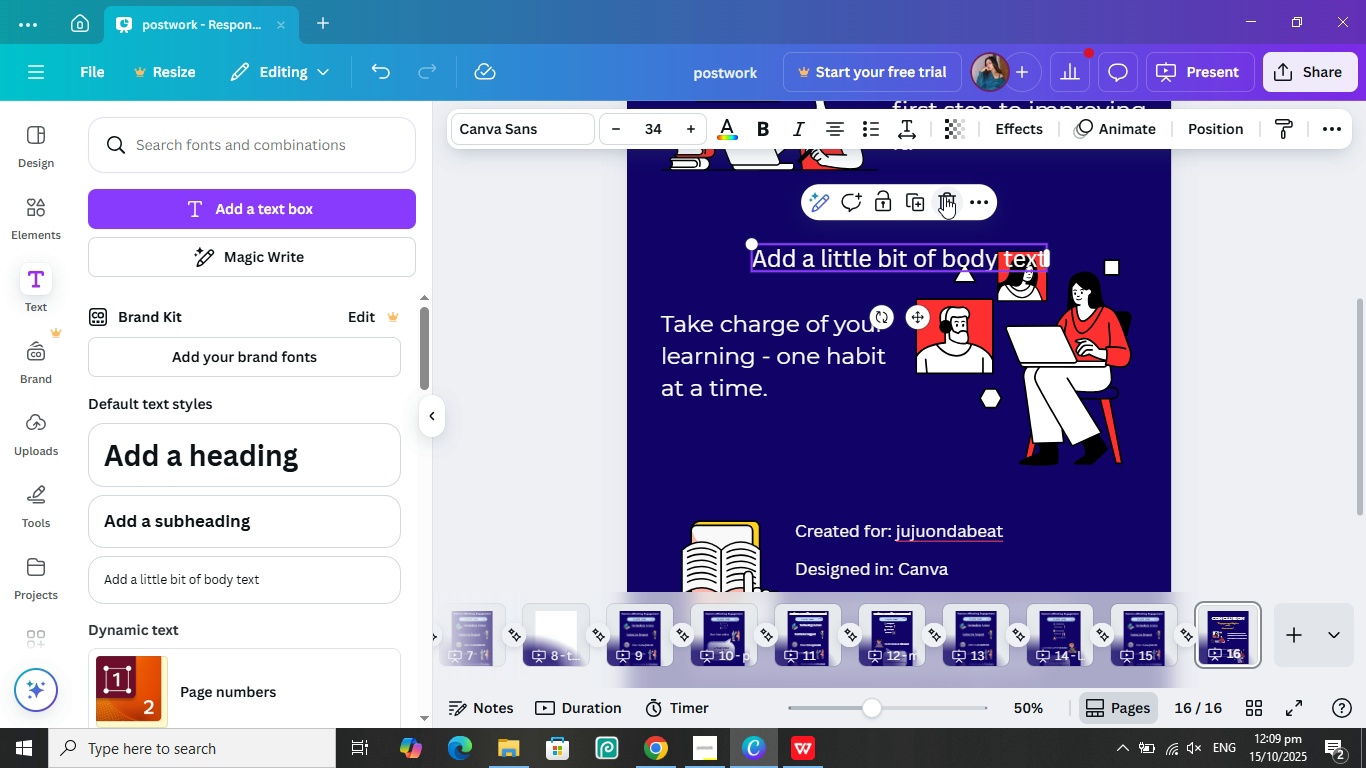 
left_click([944, 196])
 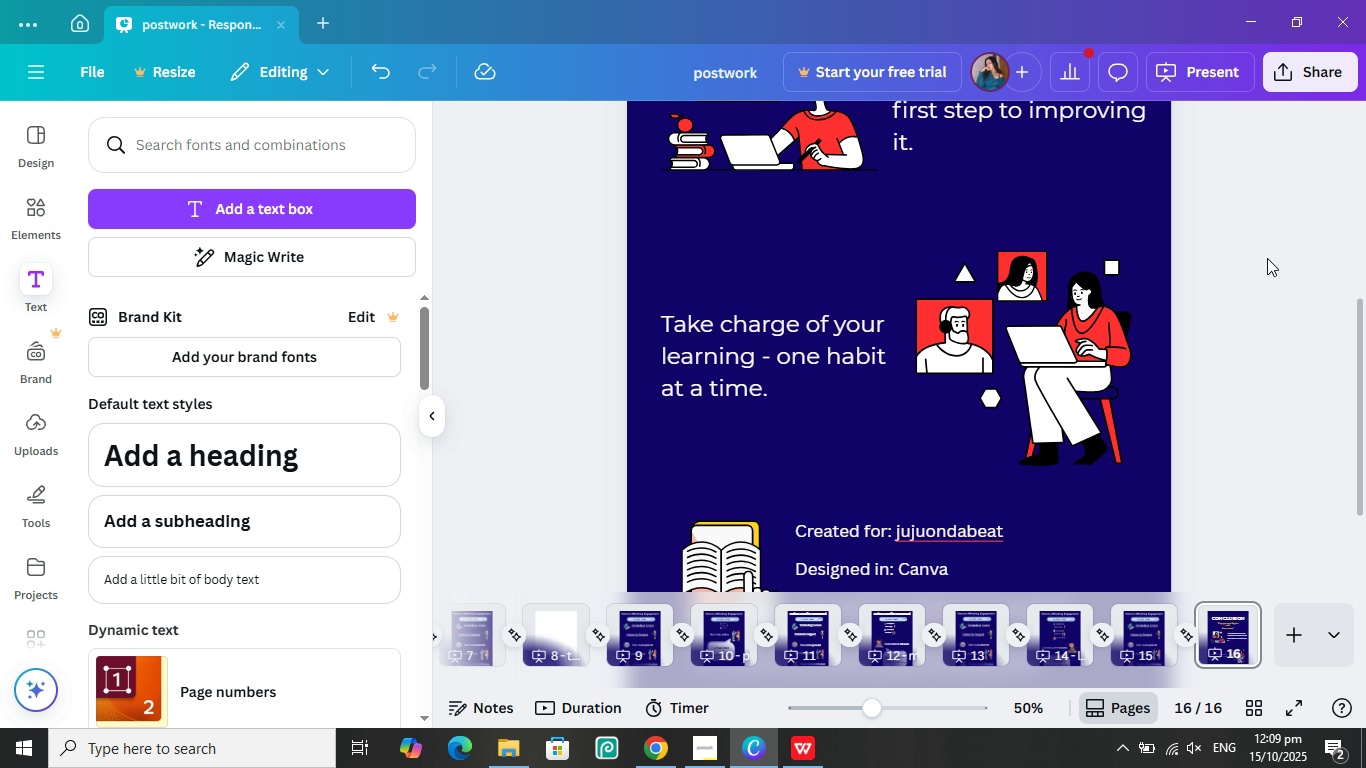 
scroll: coordinate [1267, 258], scroll_direction: up, amount: 4.0
 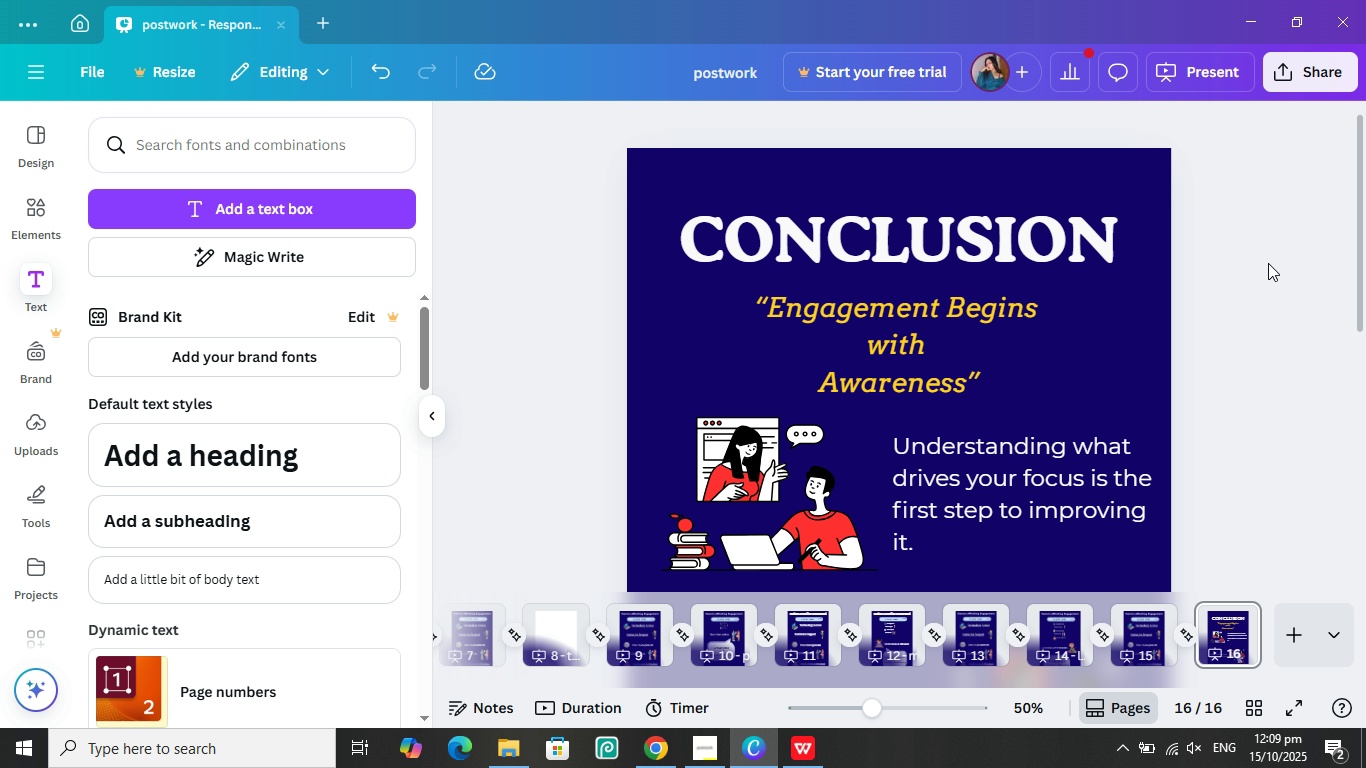 
scroll: coordinate [1266, 296], scroll_direction: down, amount: 8.0
 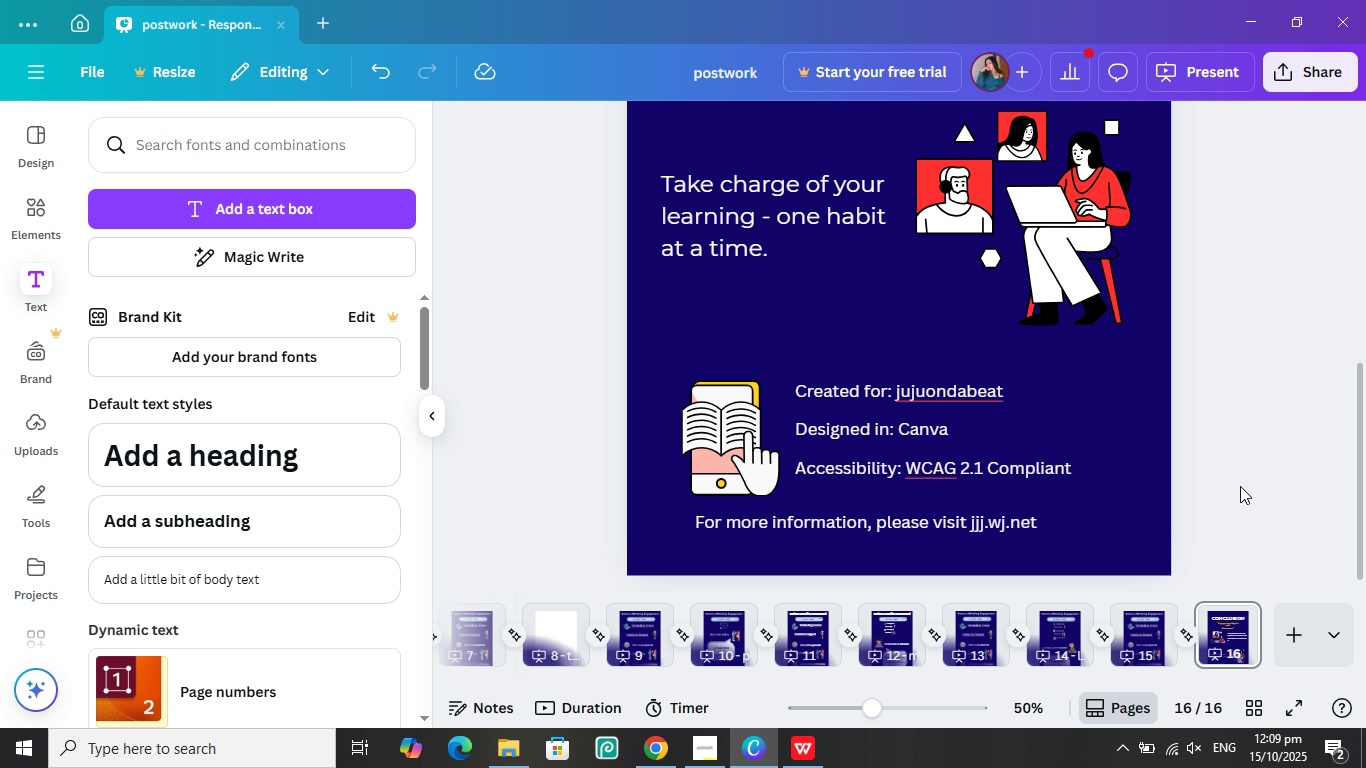 
left_click([1240, 486])
 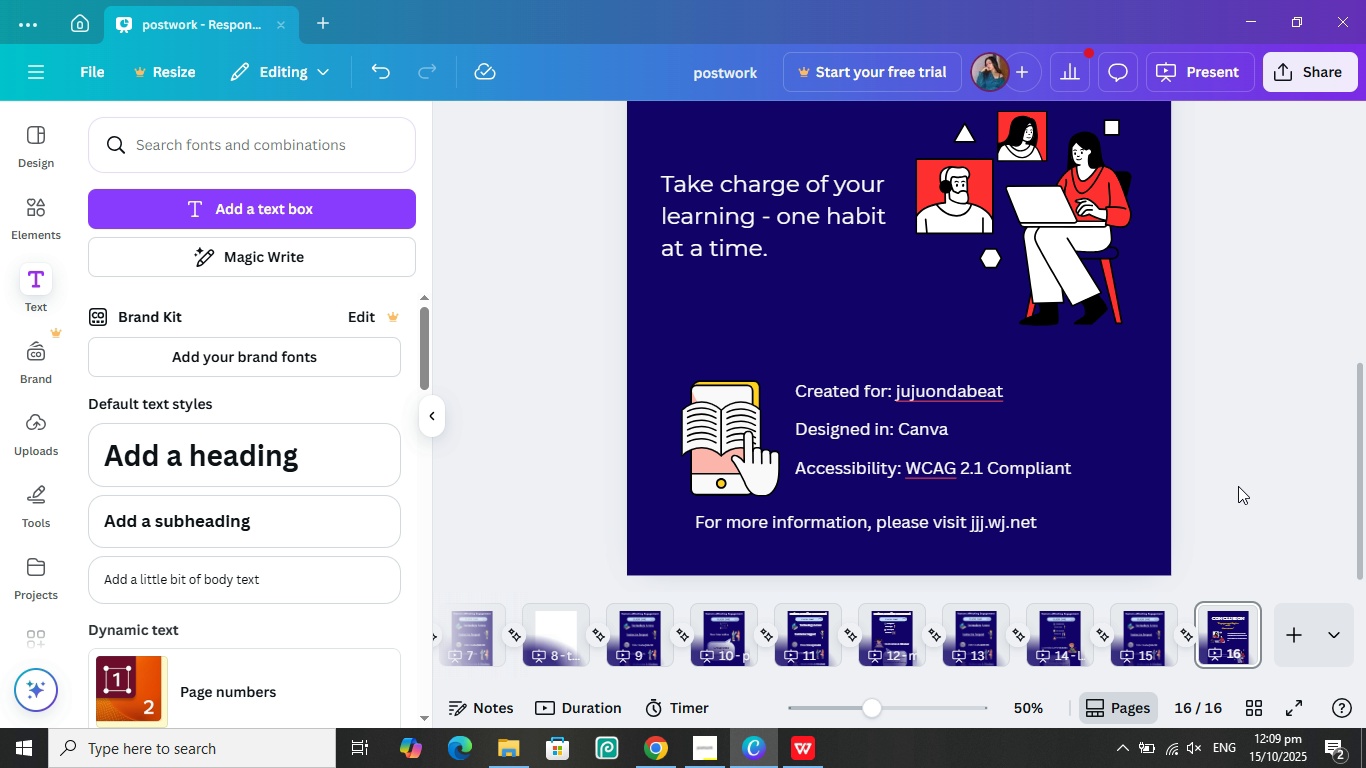 
scroll: coordinate [1238, 486], scroll_direction: up, amount: 8.0
 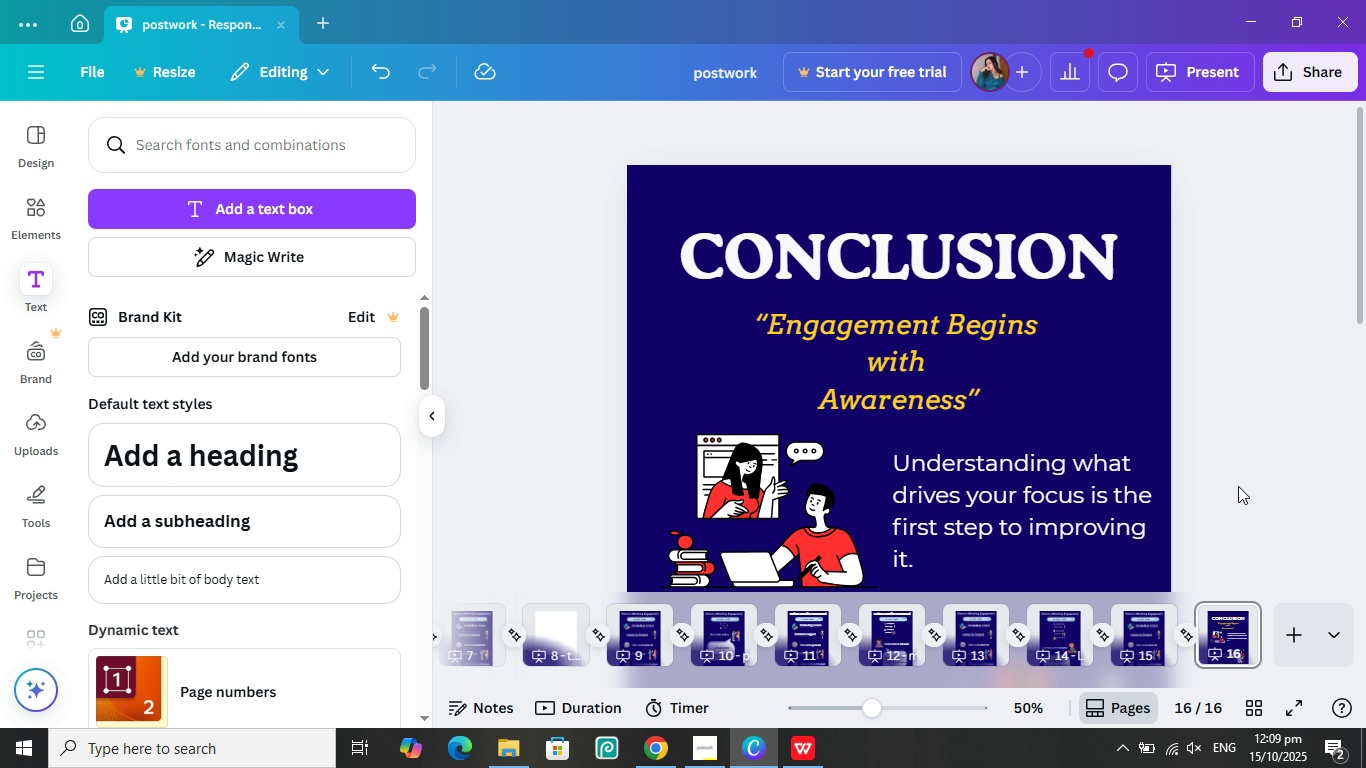 
scroll: coordinate [1246, 442], scroll_direction: down, amount: 7.0
 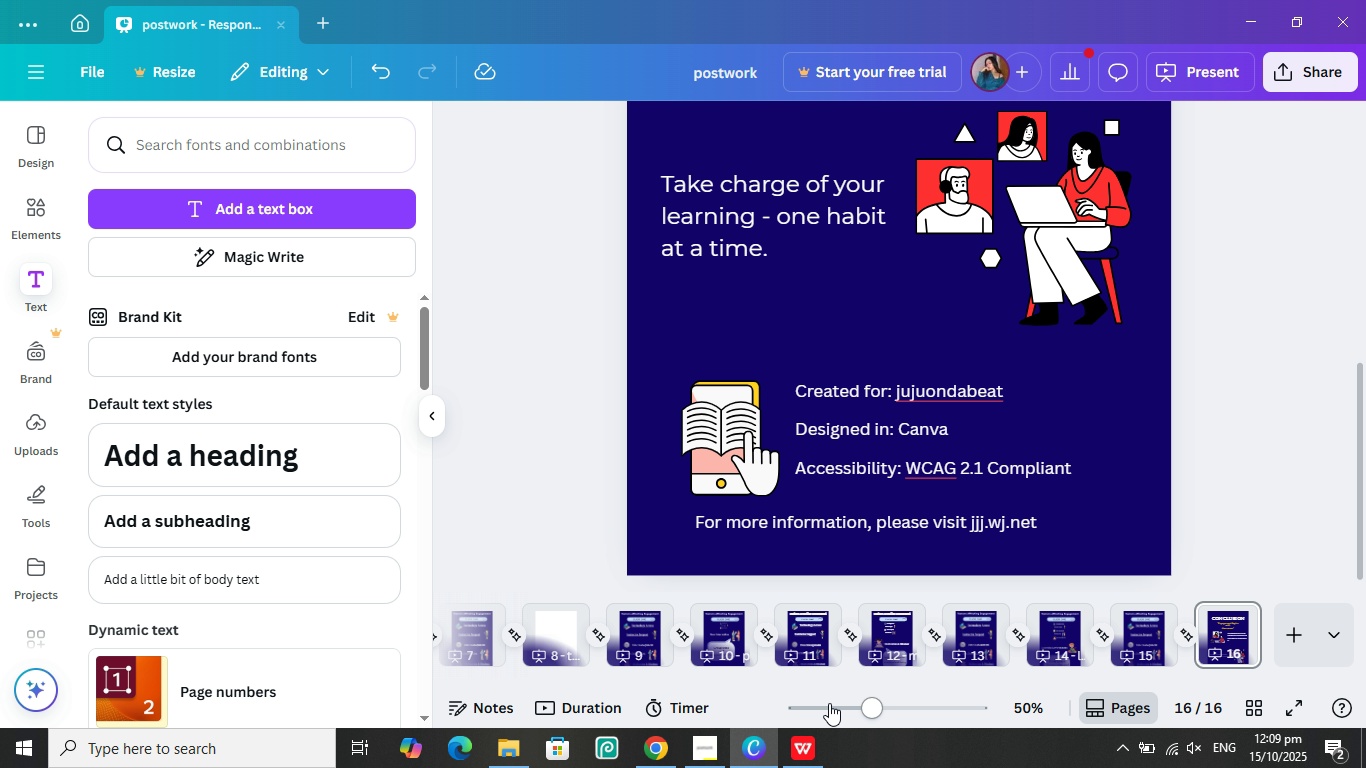 
left_click([836, 703])
 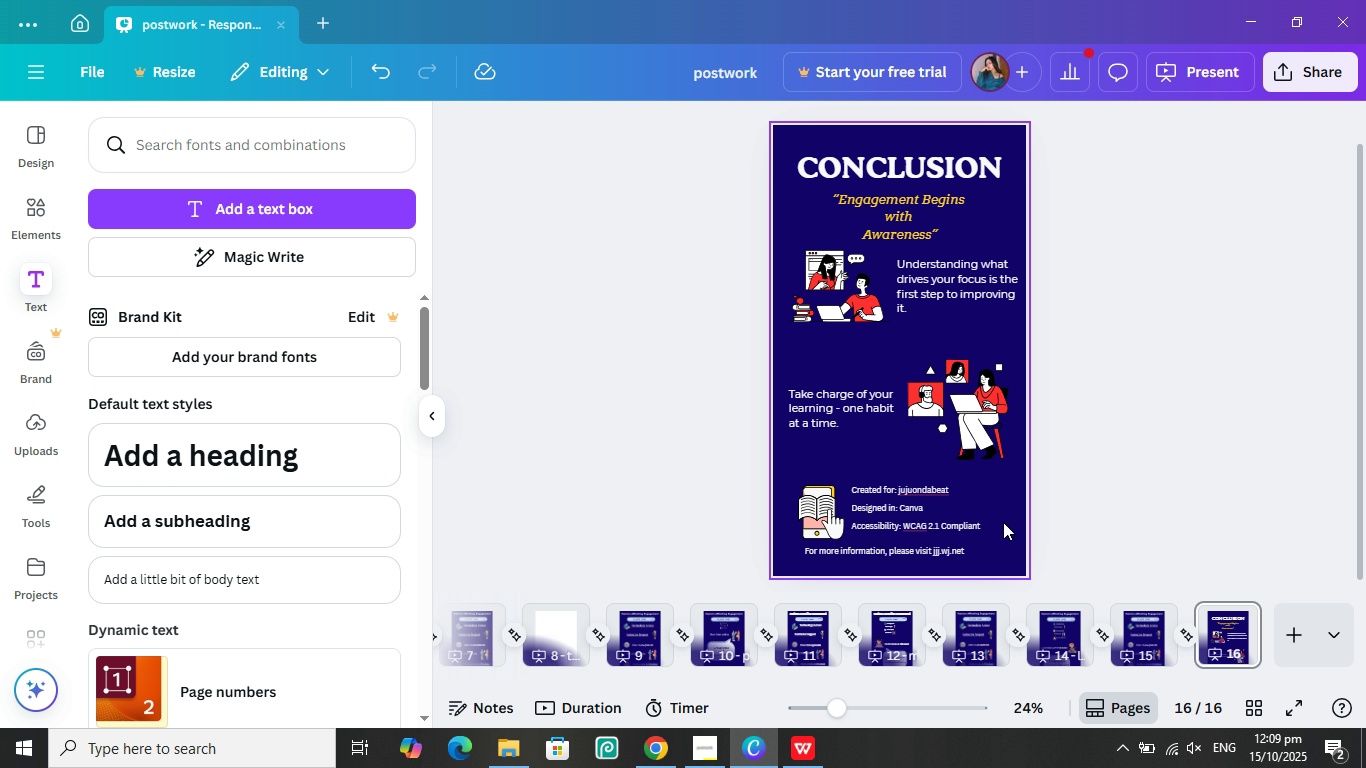 
scroll: coordinate [957, 507], scroll_direction: down, amount: 4.0
 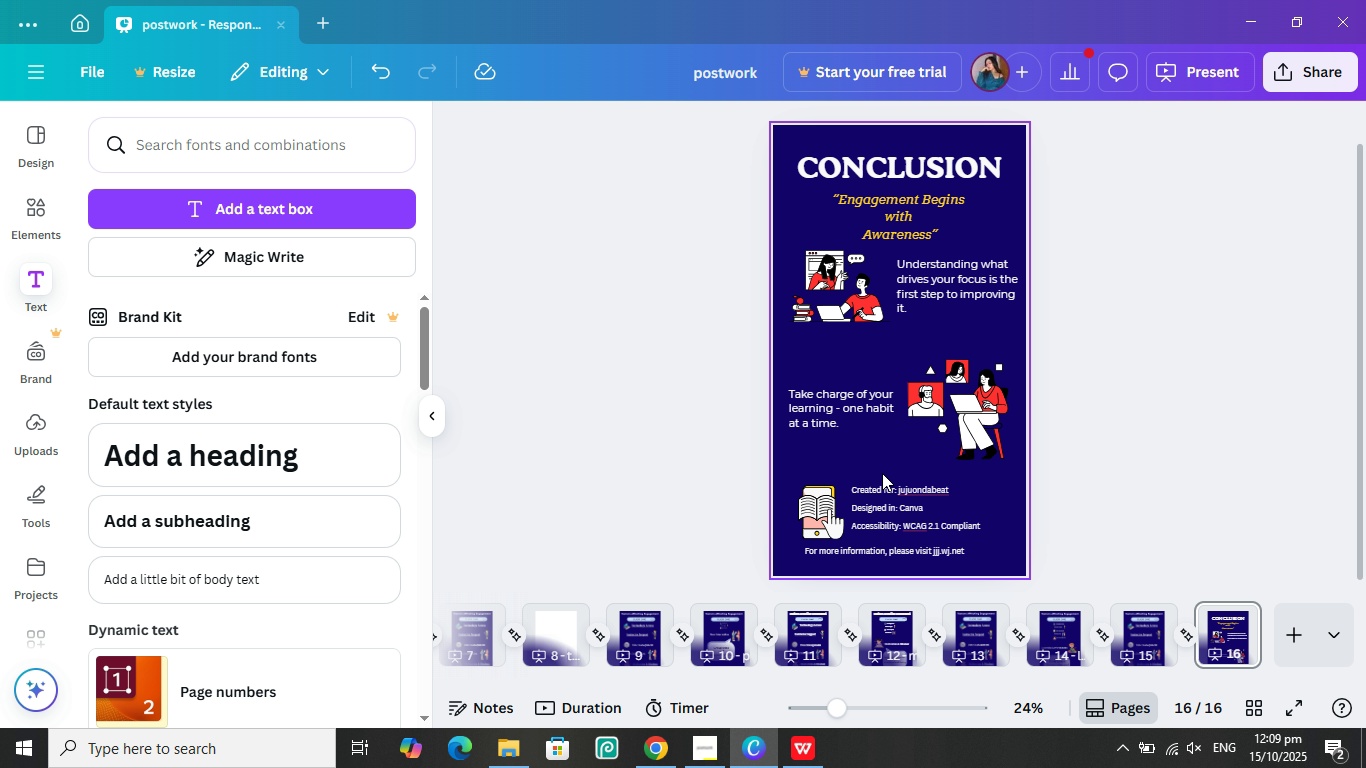 
left_click([882, 470])
 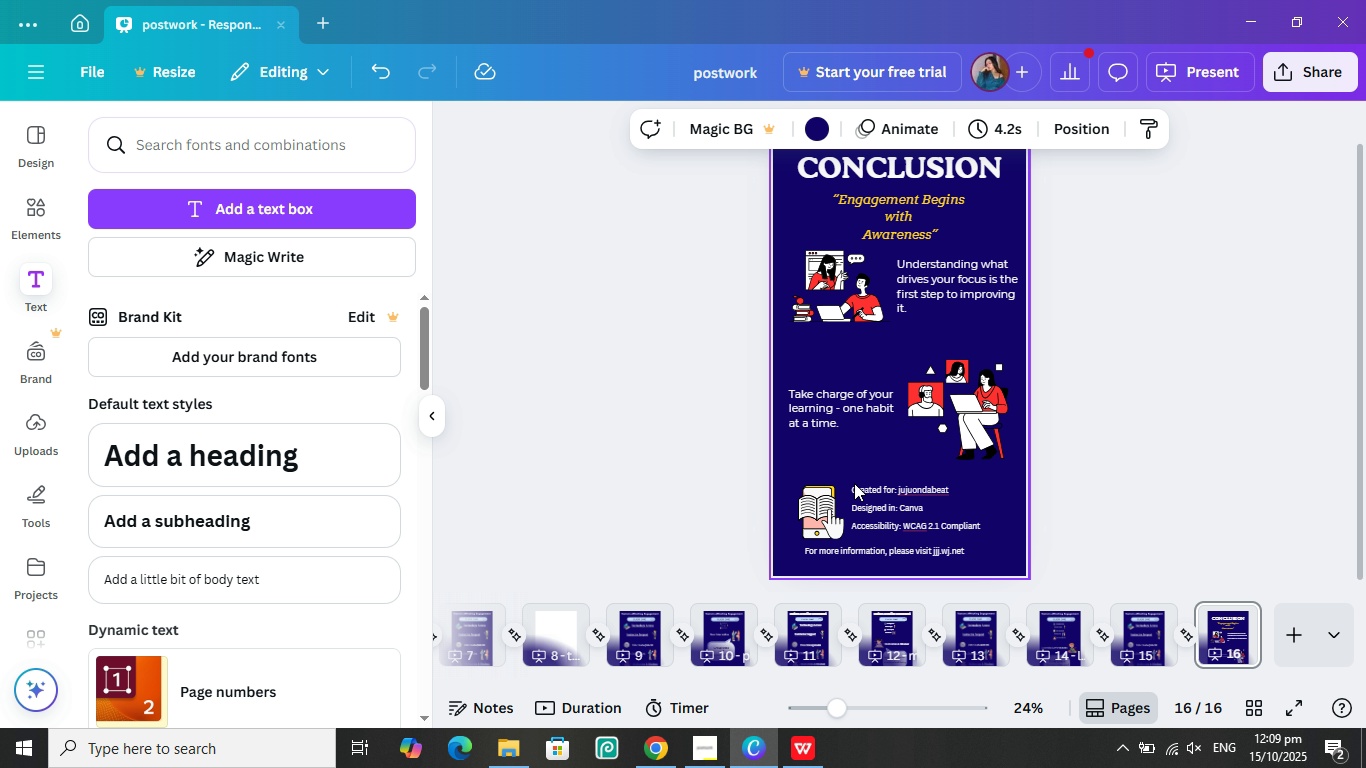 
left_click([846, 483])
 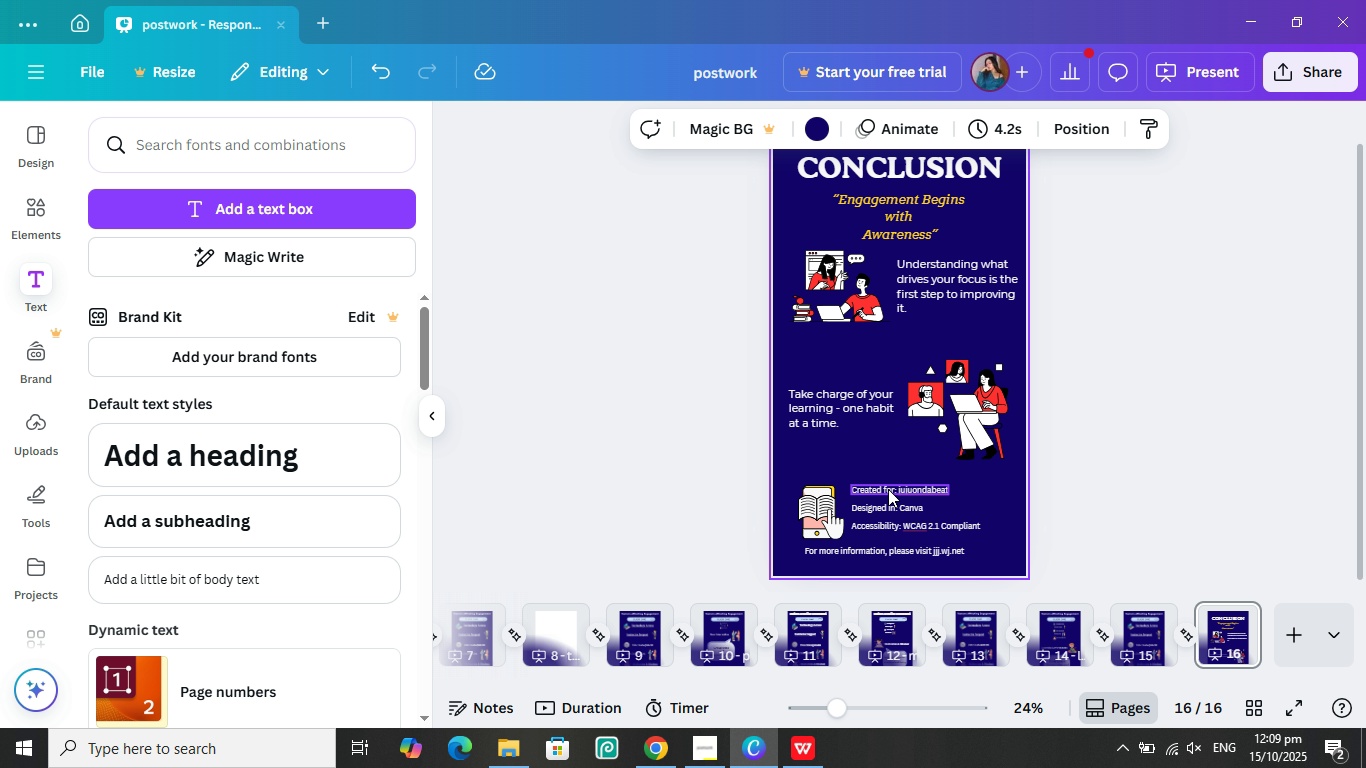 
scroll: coordinate [888, 489], scroll_direction: up, amount: 2.0
 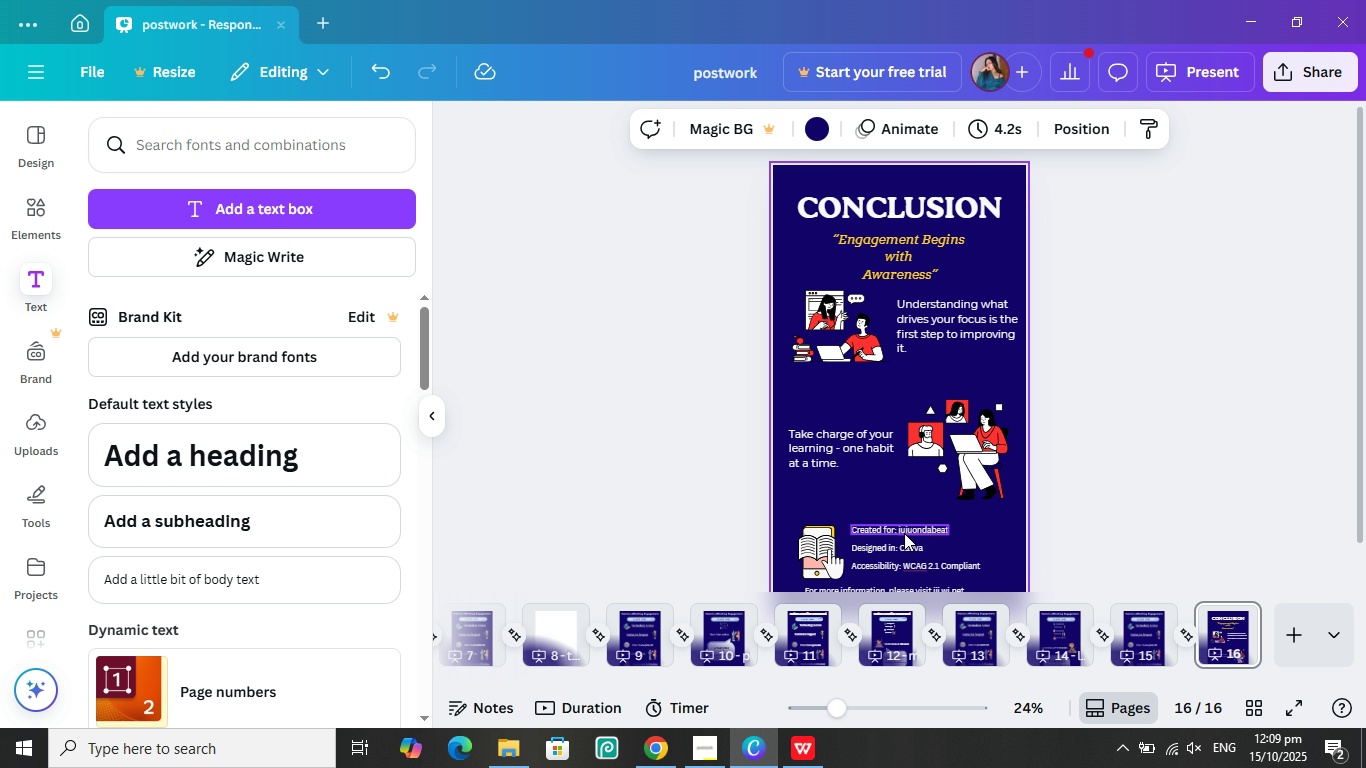 
scroll: coordinate [904, 533], scroll_direction: down, amount: 2.0
 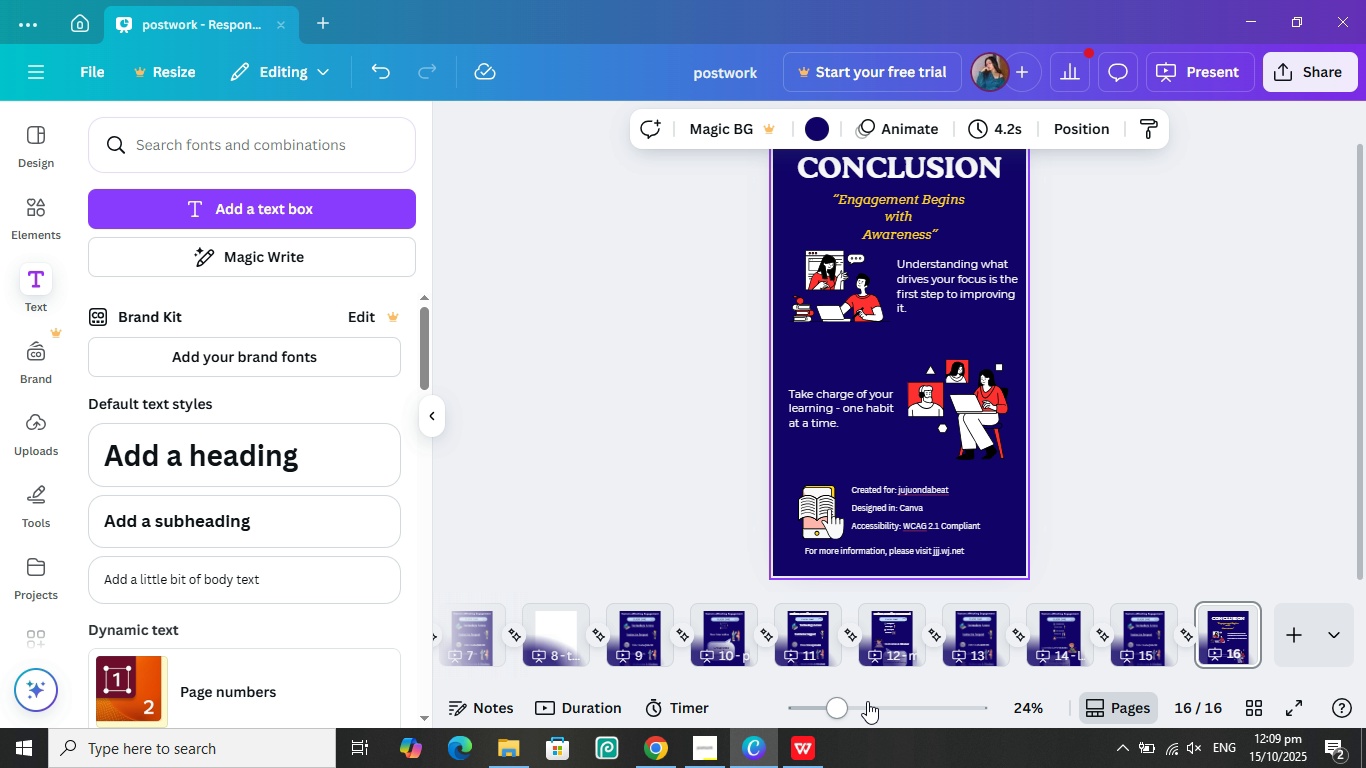 
left_click([872, 701])
 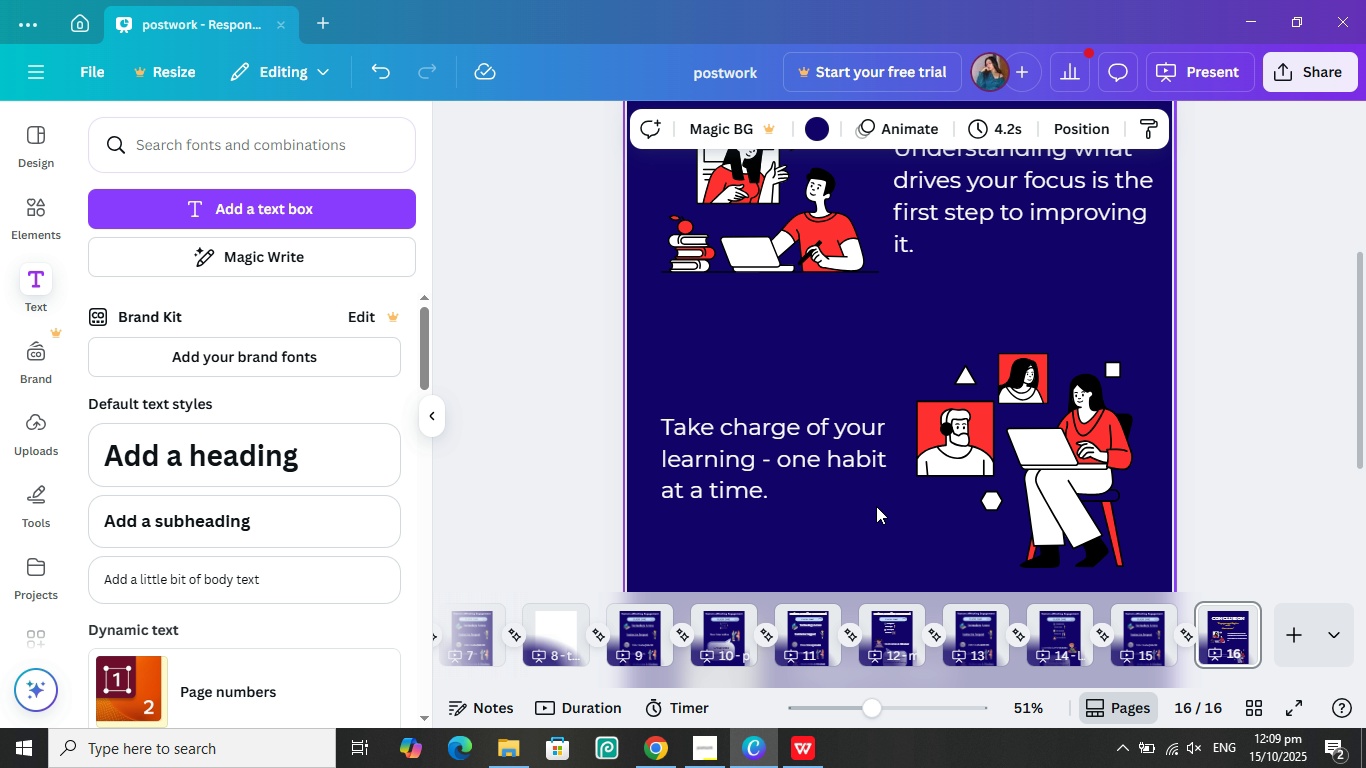 
scroll: coordinate [879, 487], scroll_direction: down, amount: 4.0
 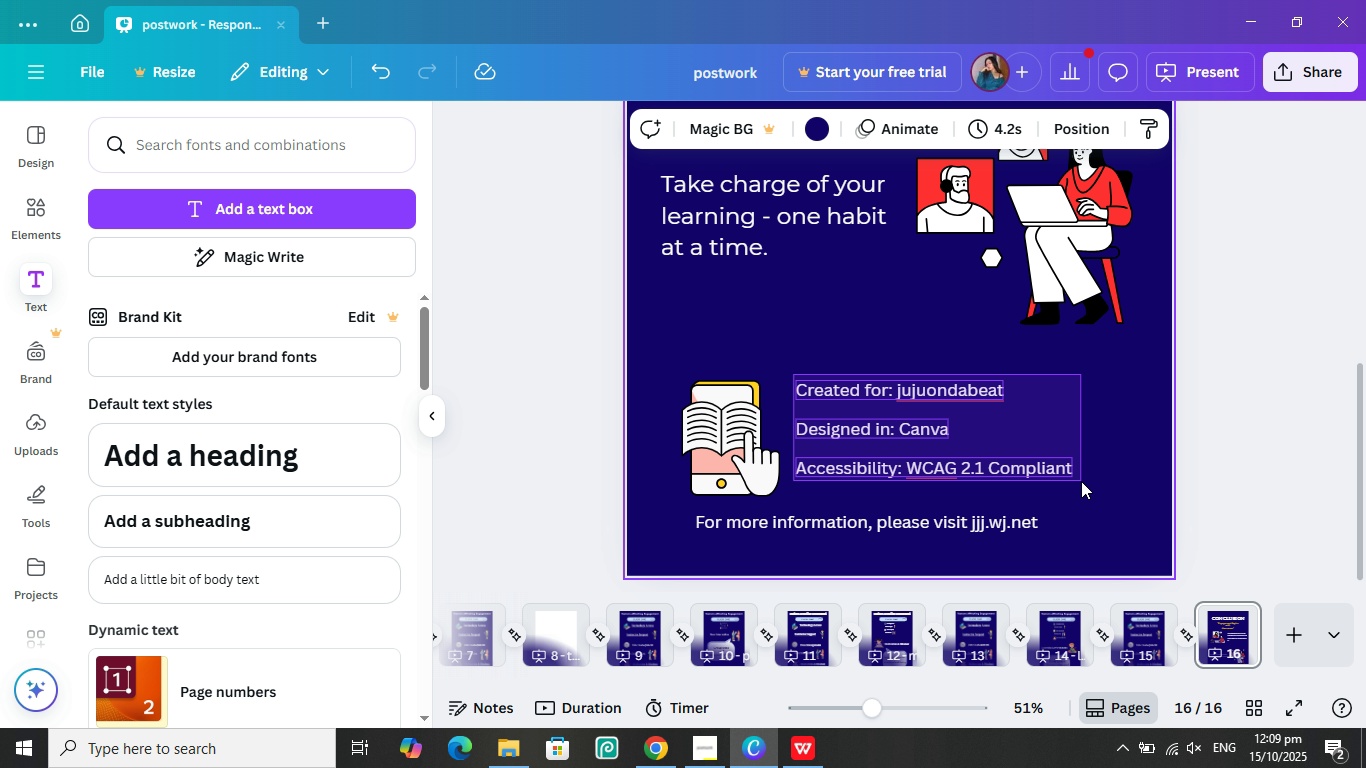 
left_click([731, 131])
 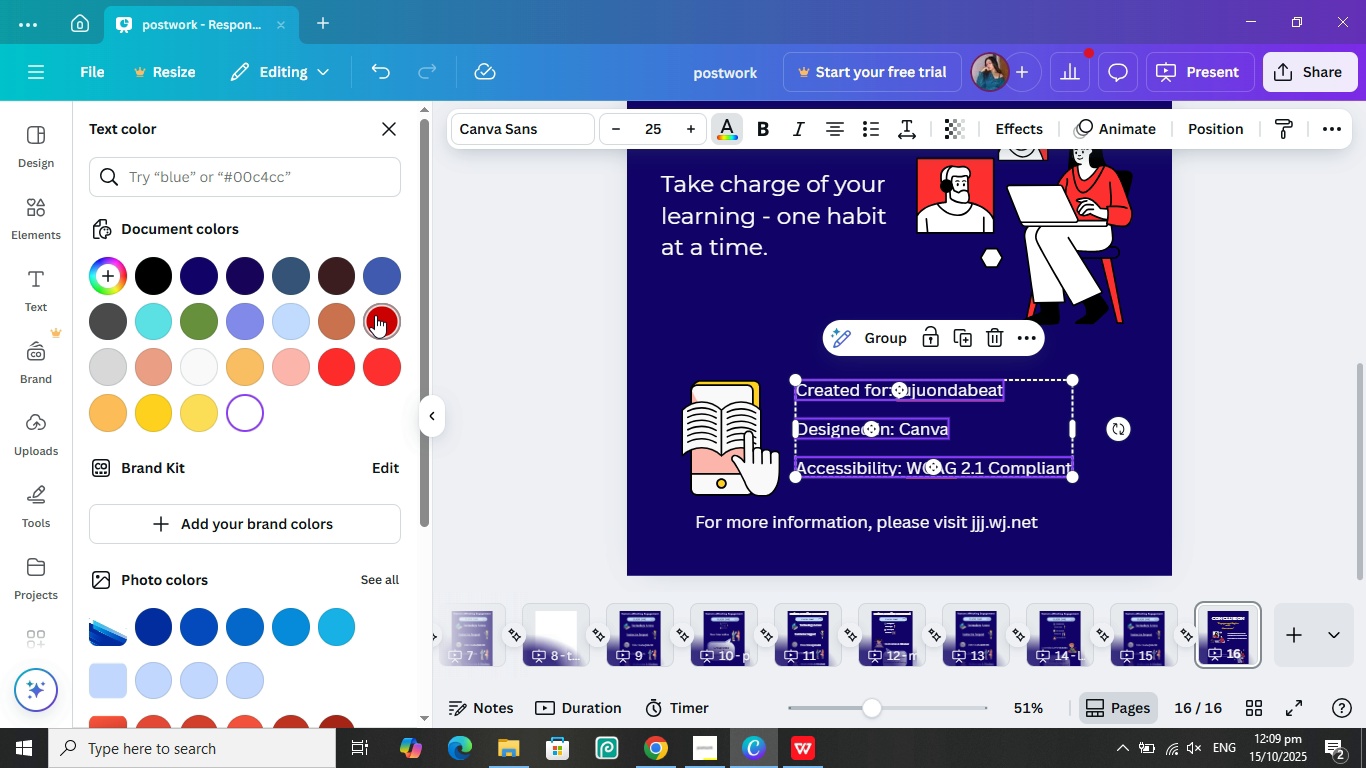 
left_click([375, 315])
 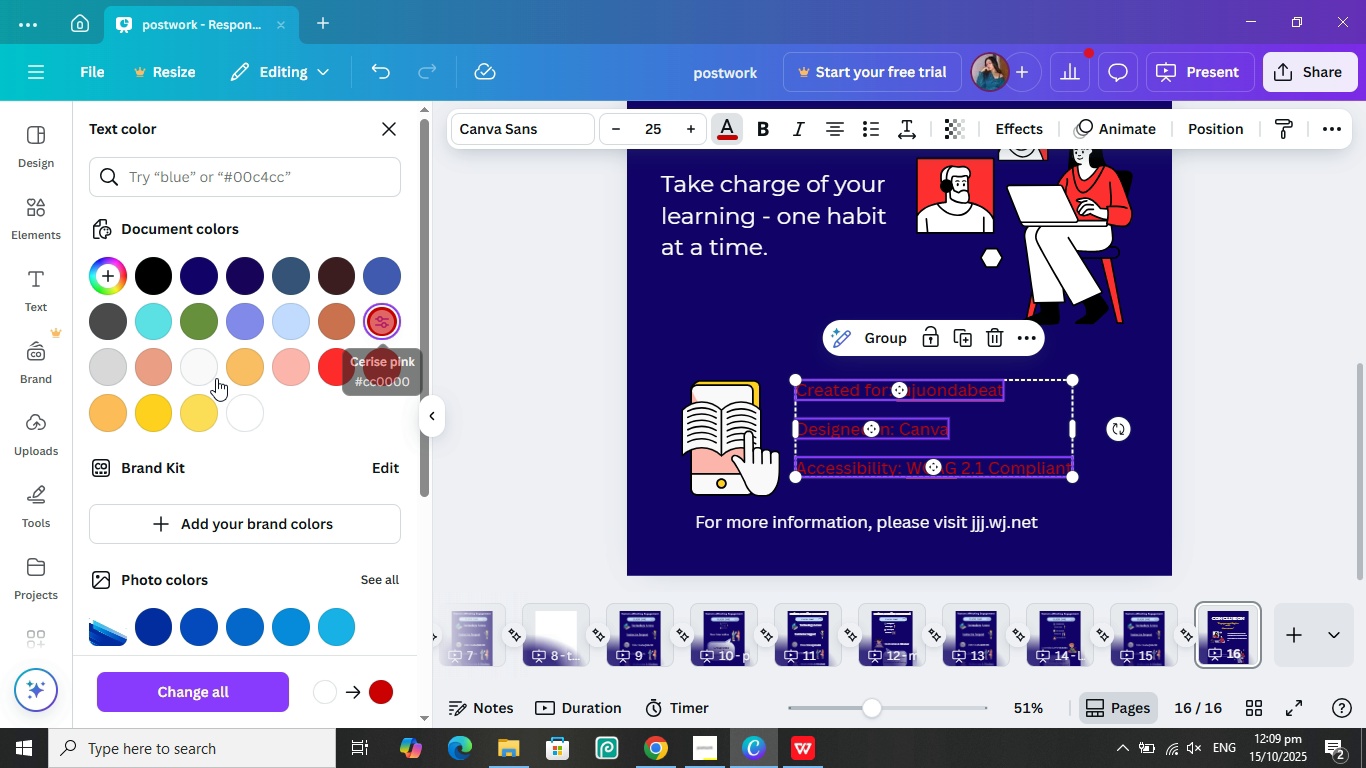 
left_click([156, 416])
 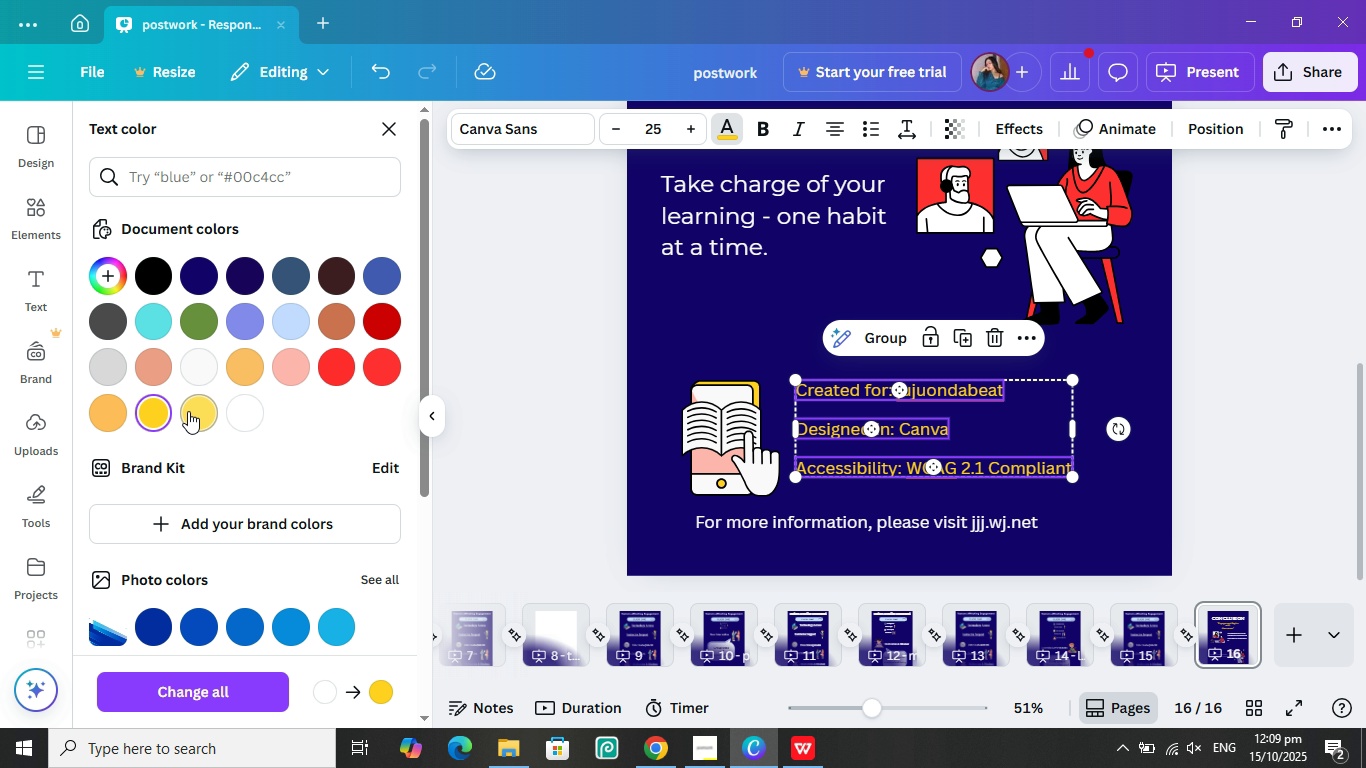 
left_click([189, 411])
 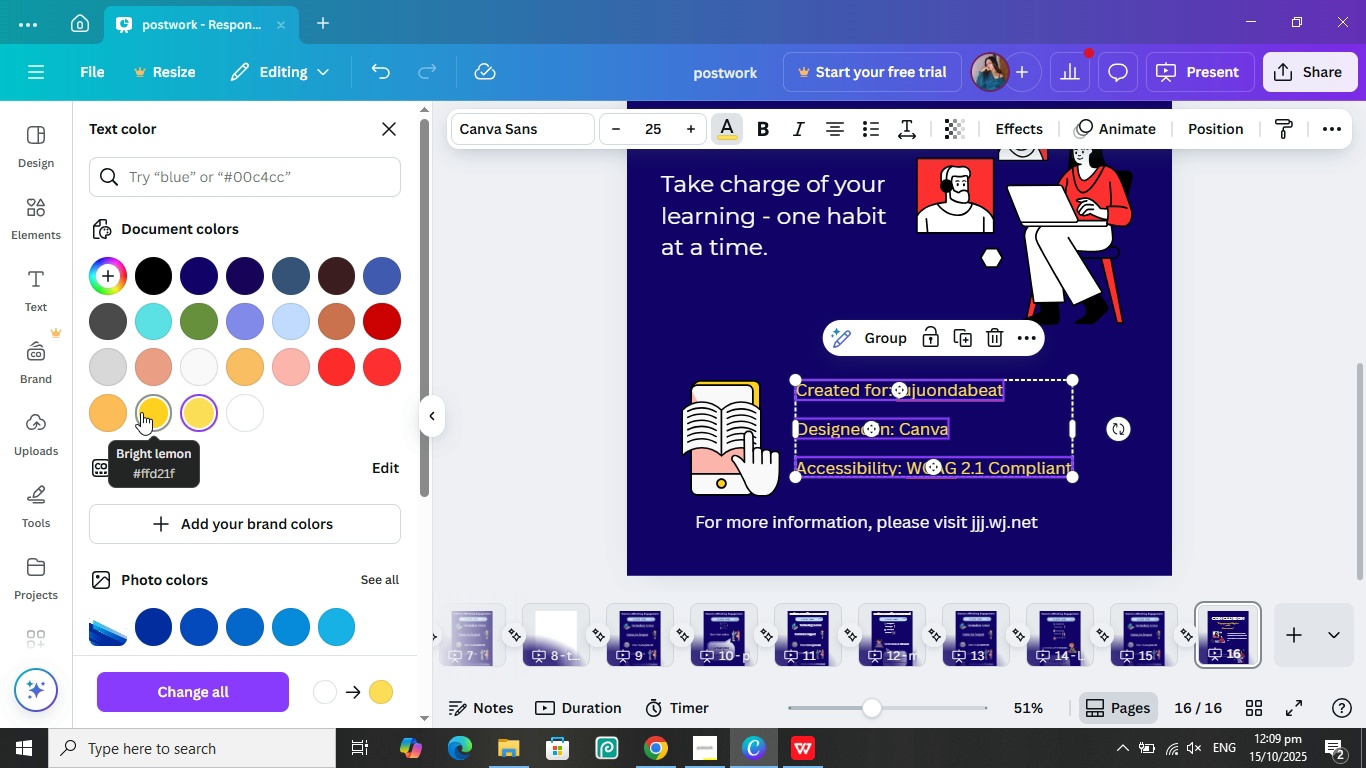 
left_click([141, 412])
 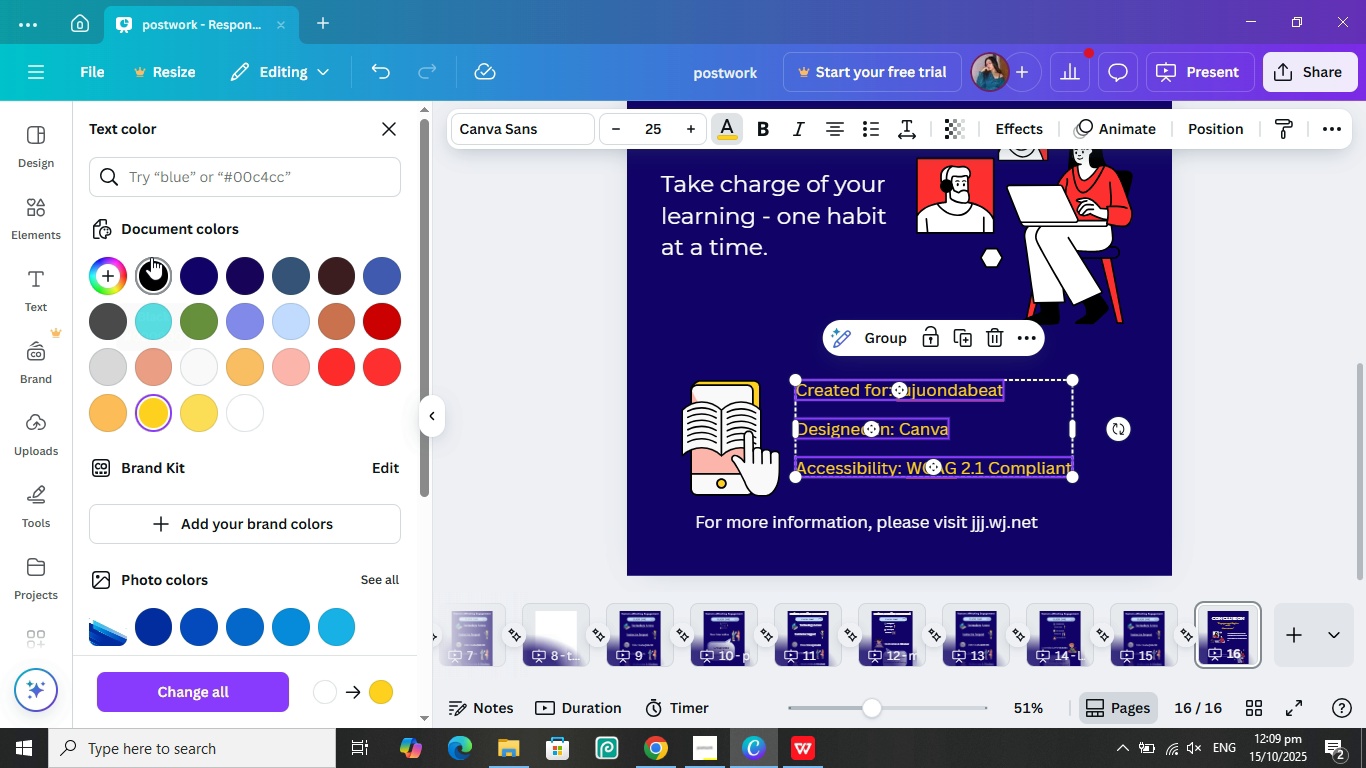 
left_click([152, 259])
 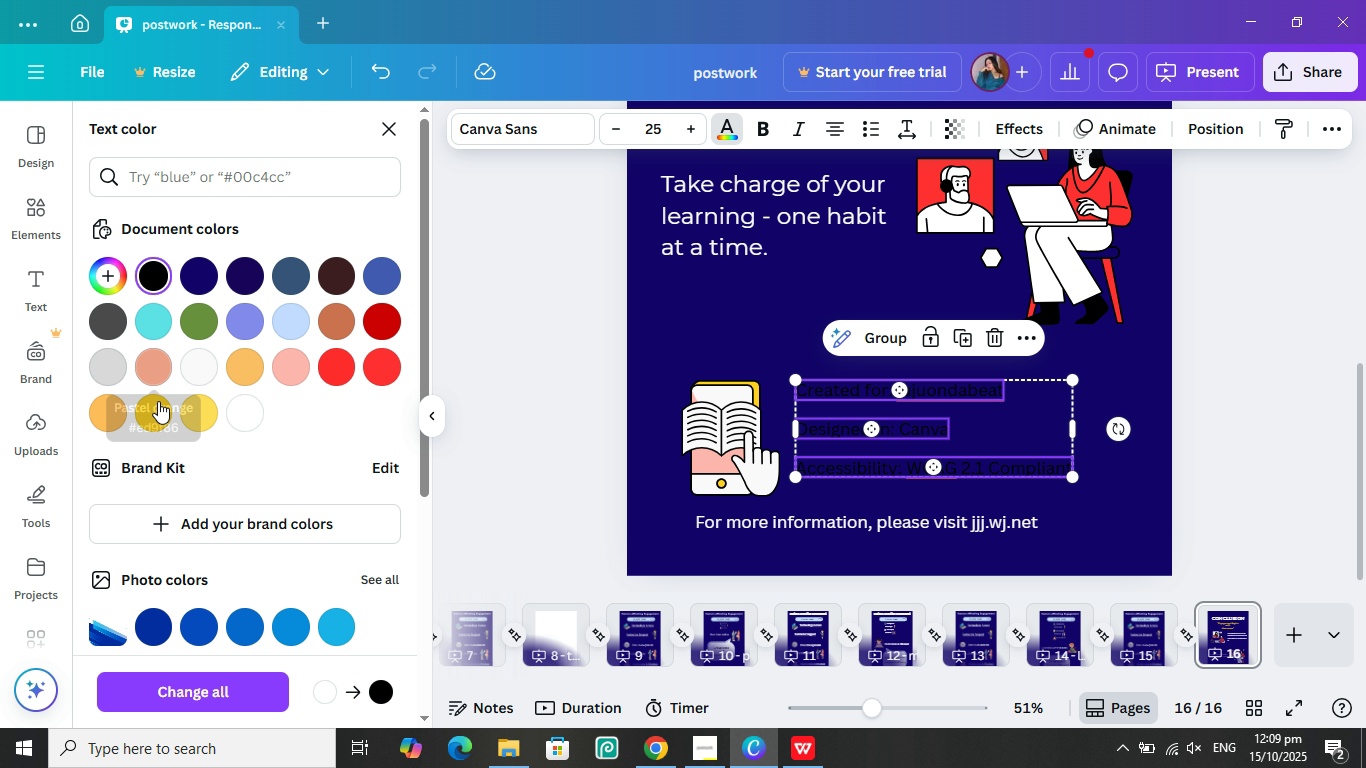 
left_click([158, 406])
 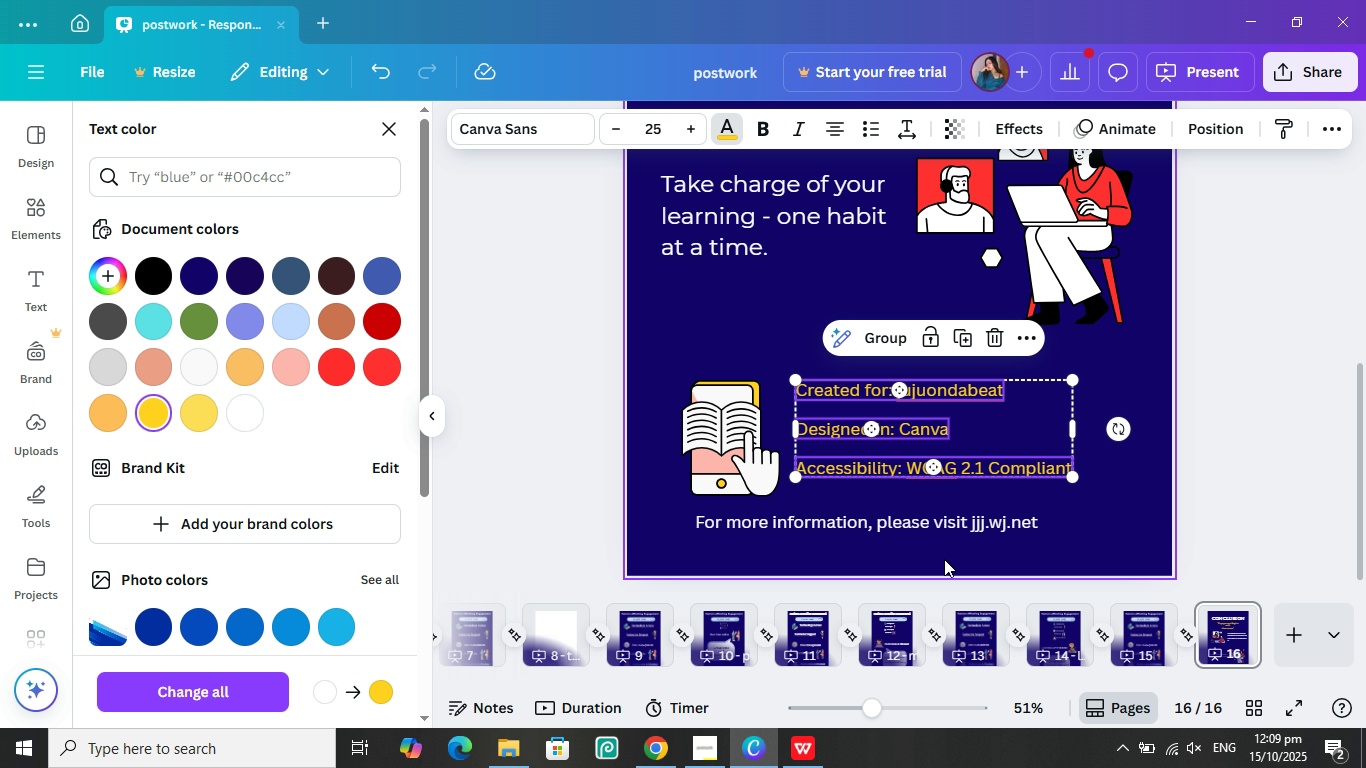 
left_click([951, 540])
 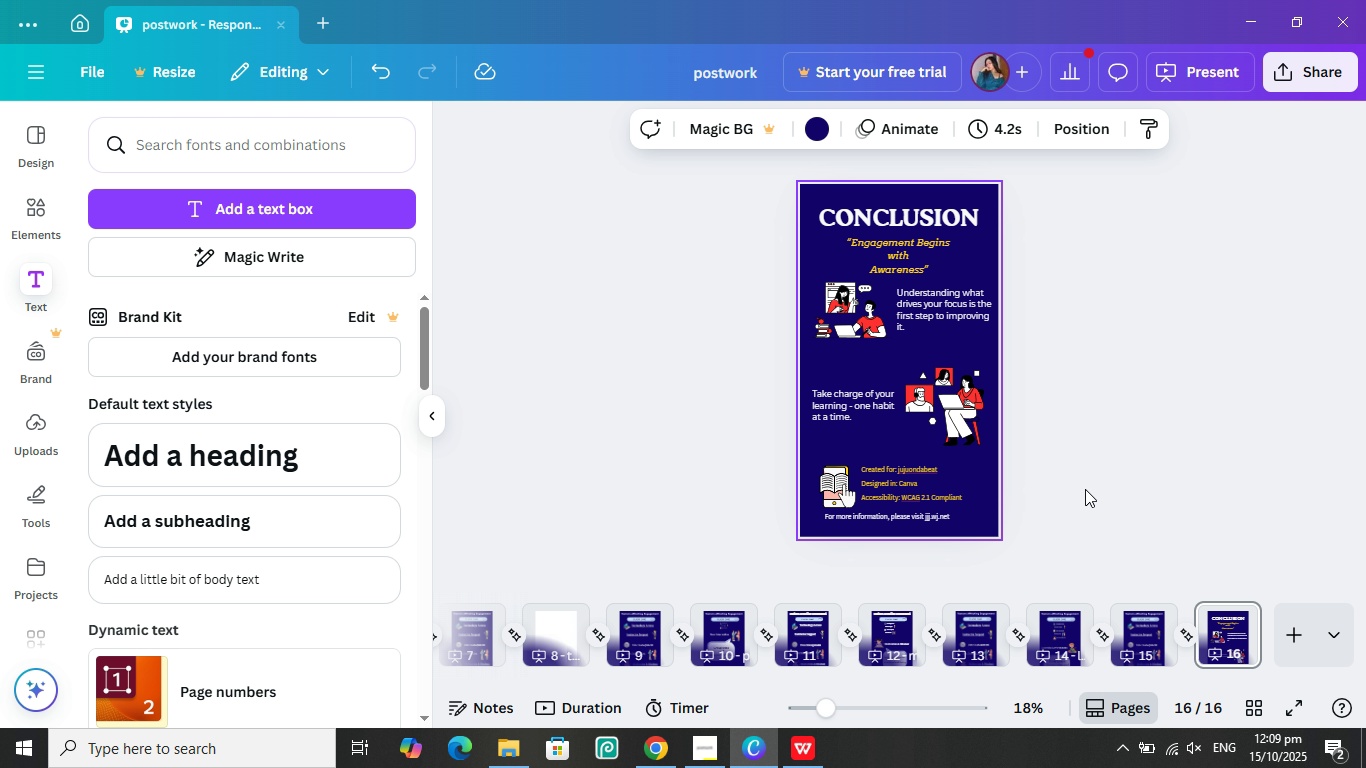 
wait(12.25)
 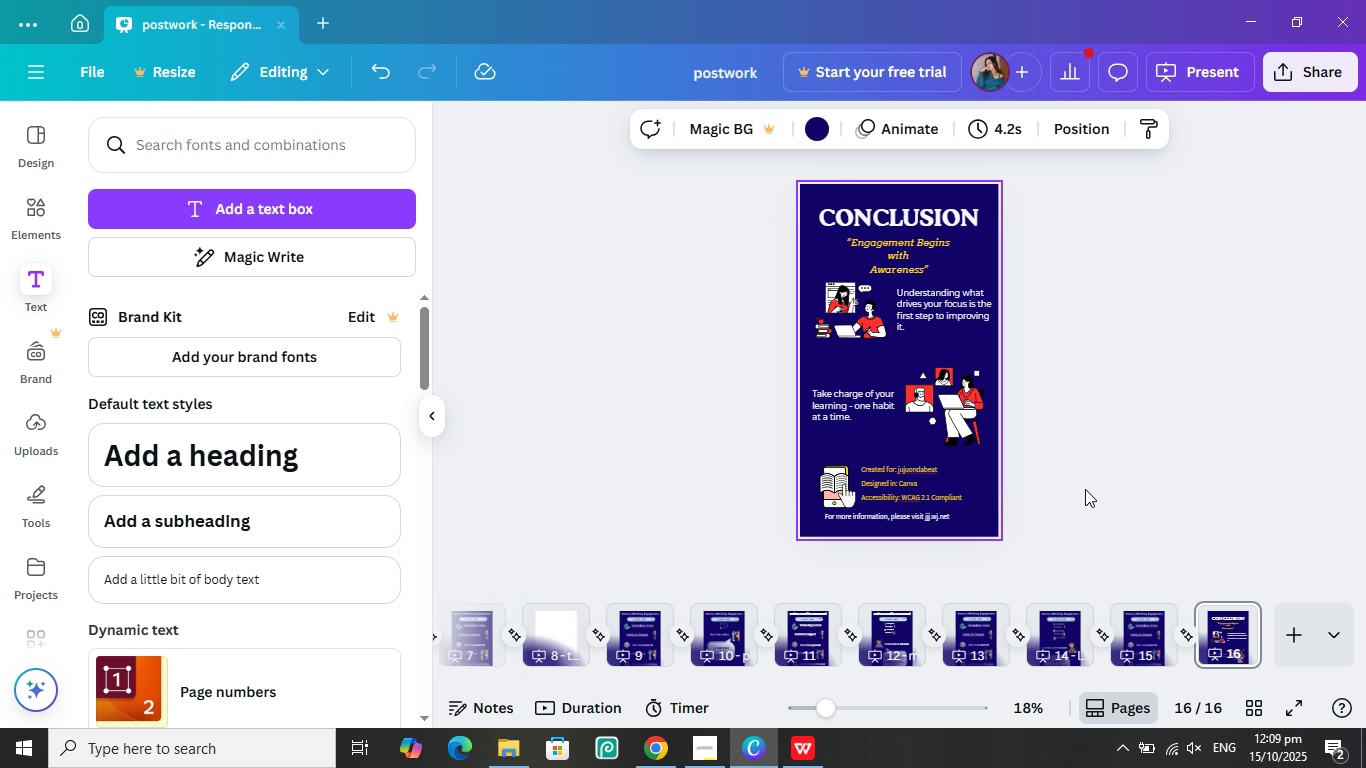 
left_click([985, 538])
 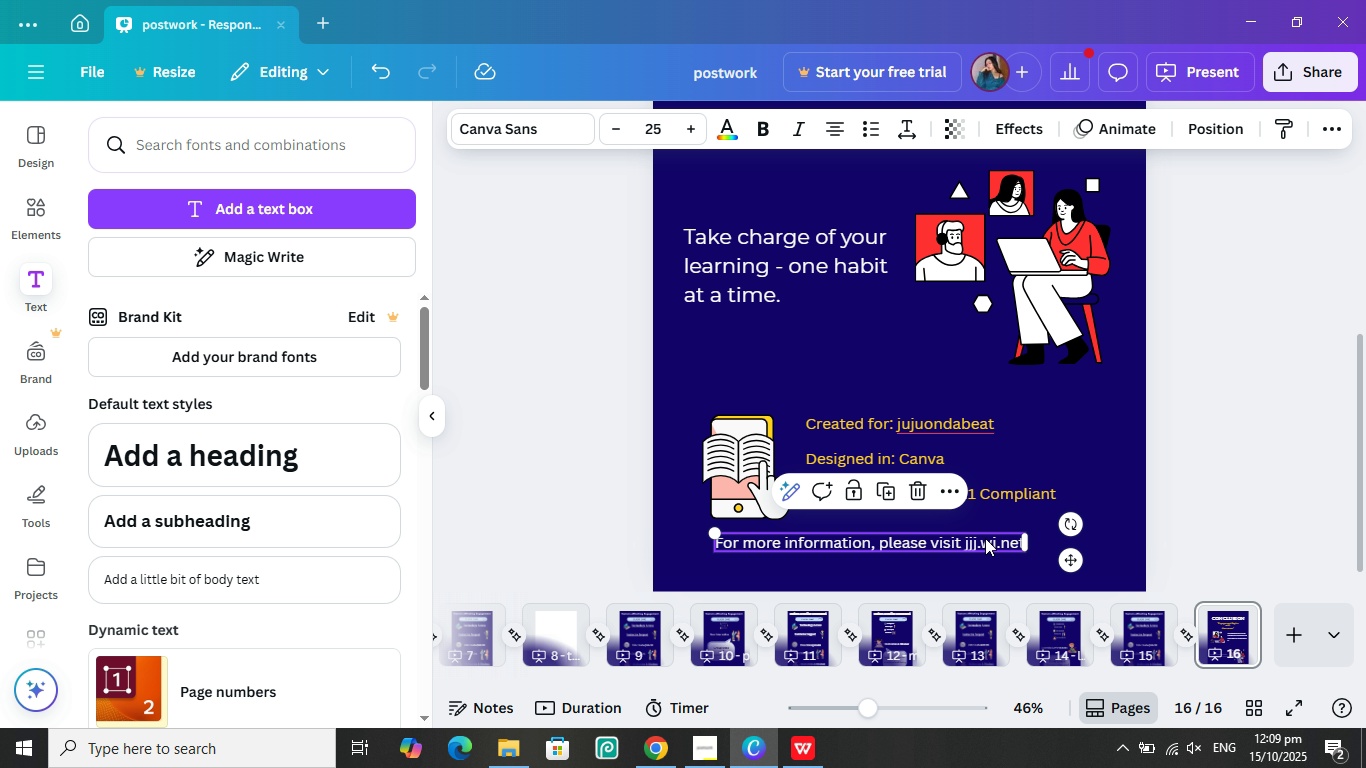 
key(Control+A)
 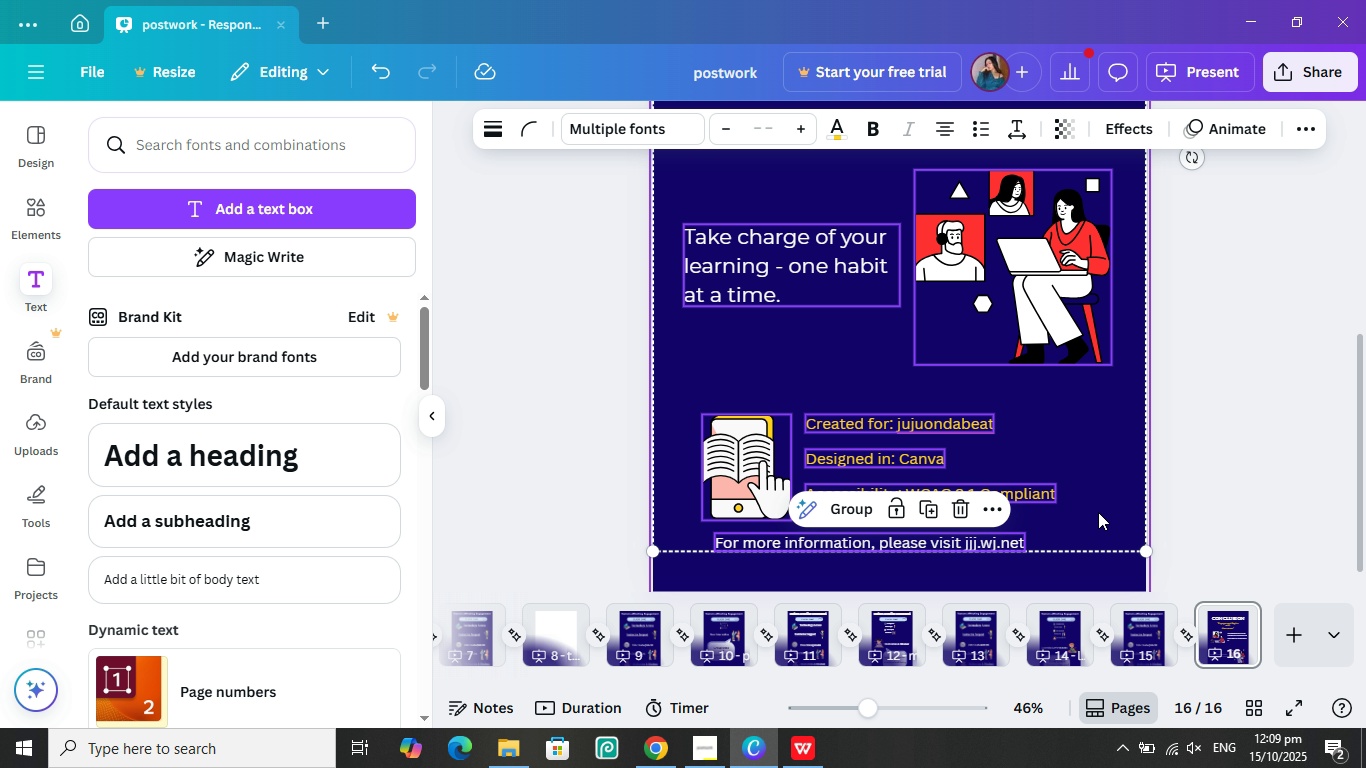 
left_click([1098, 512])
 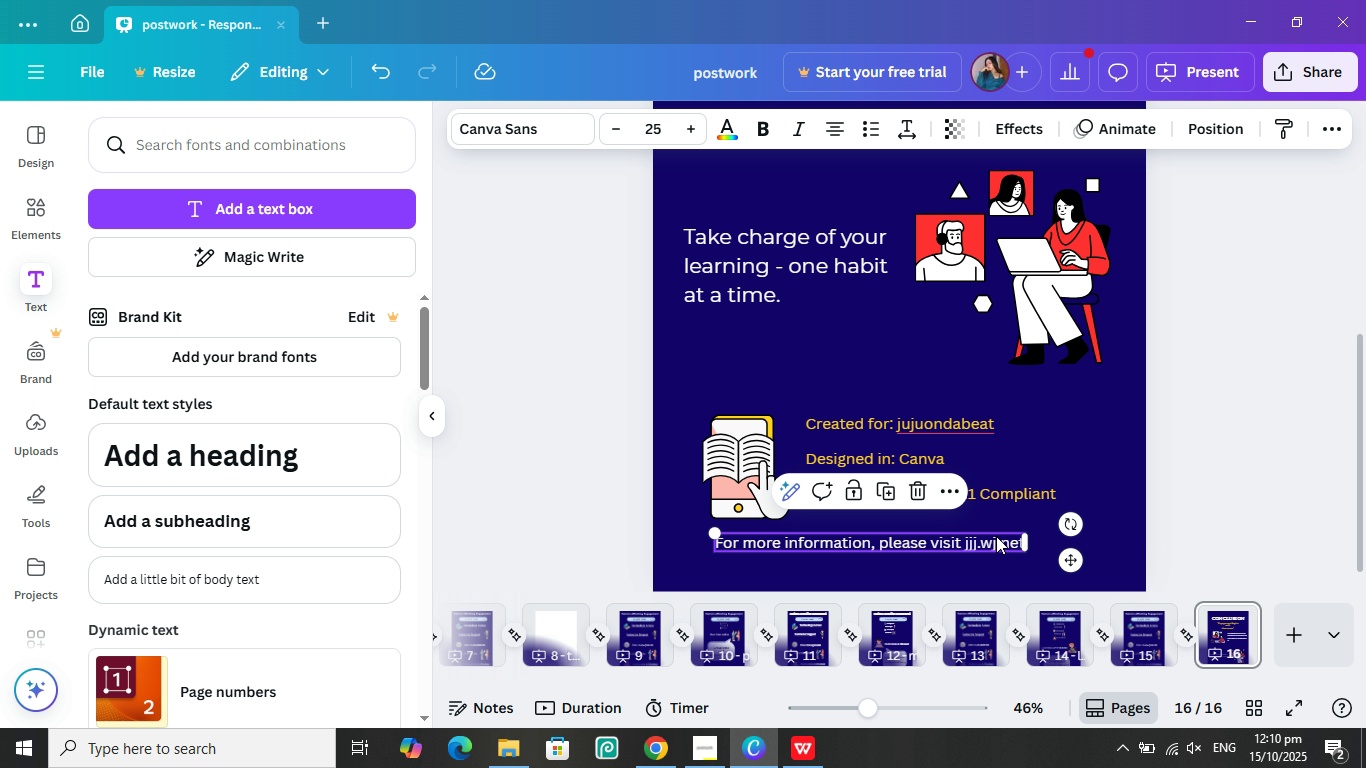 
double_click([996, 536])
 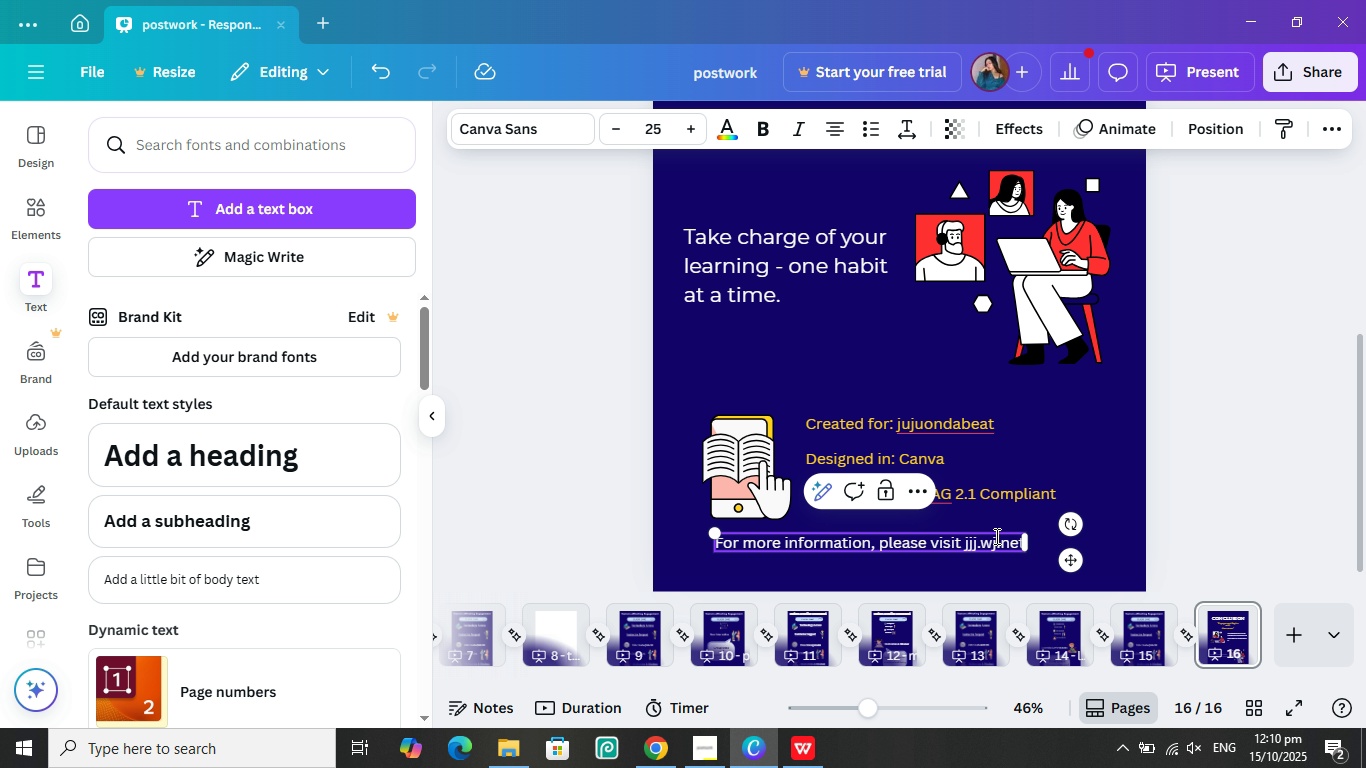 
key(Control+A)
 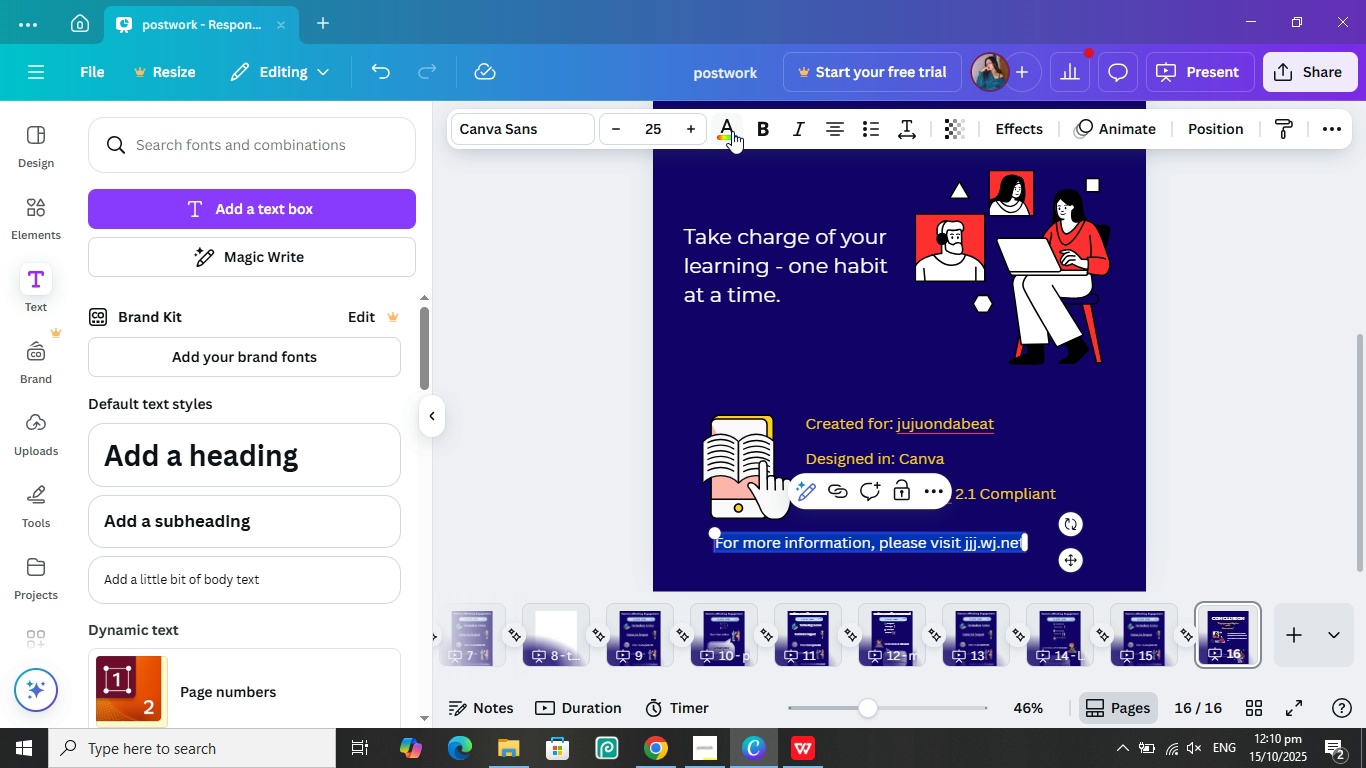 
left_click([730, 126])
 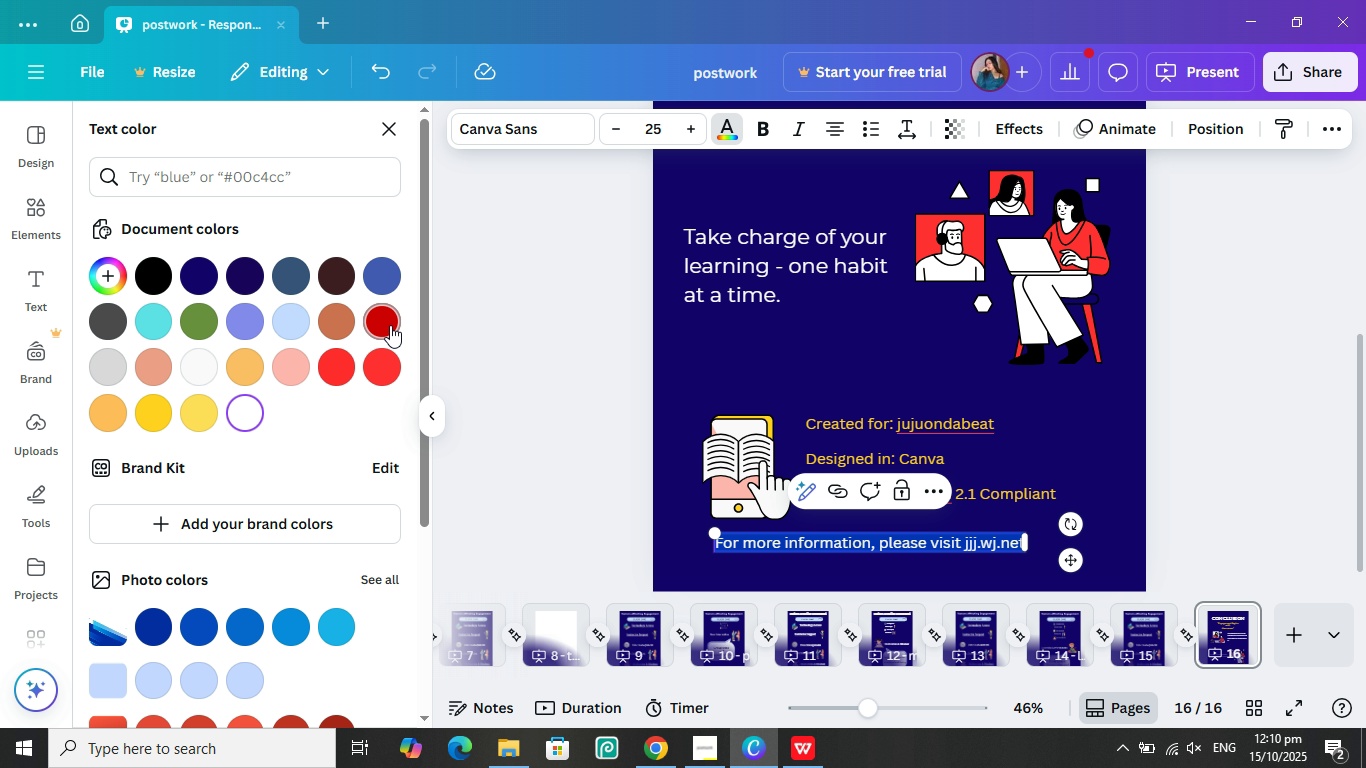 
left_click([390, 321])
 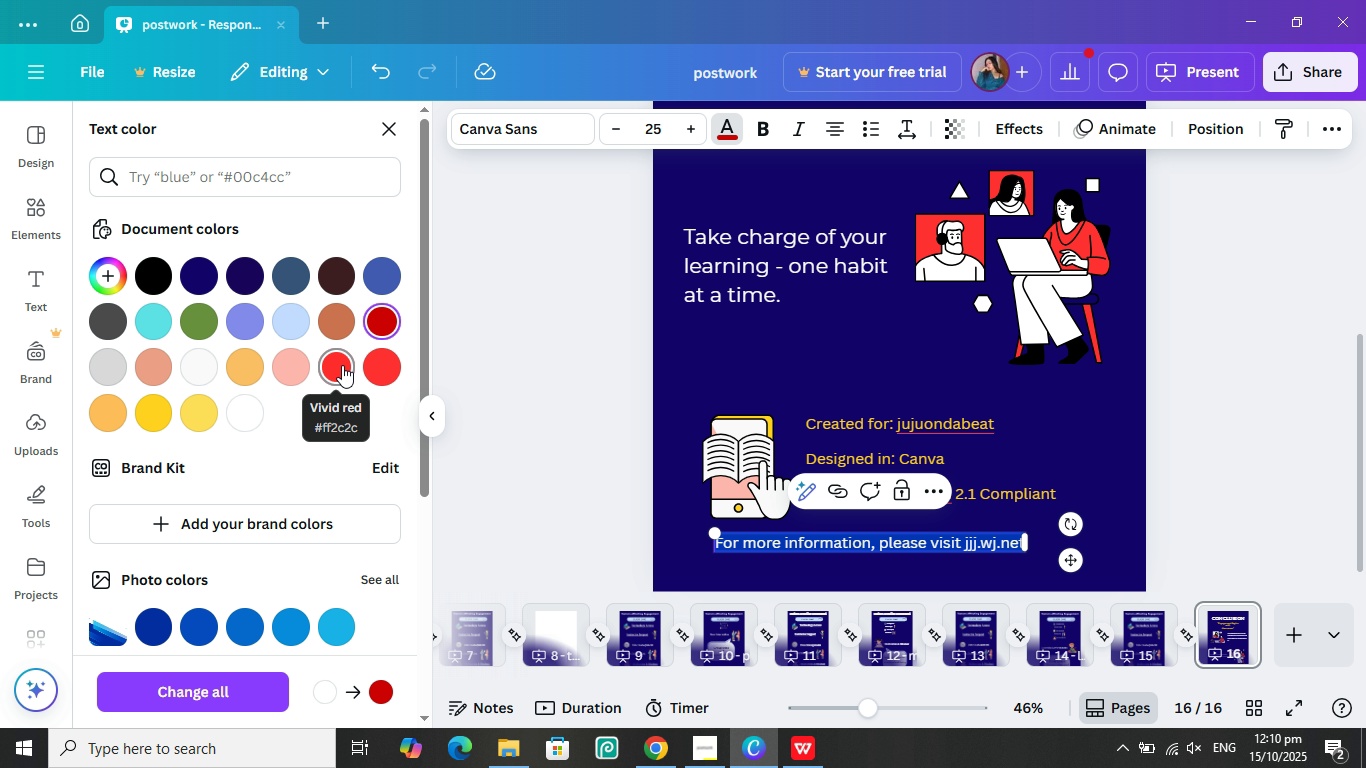 
left_click([342, 365])
 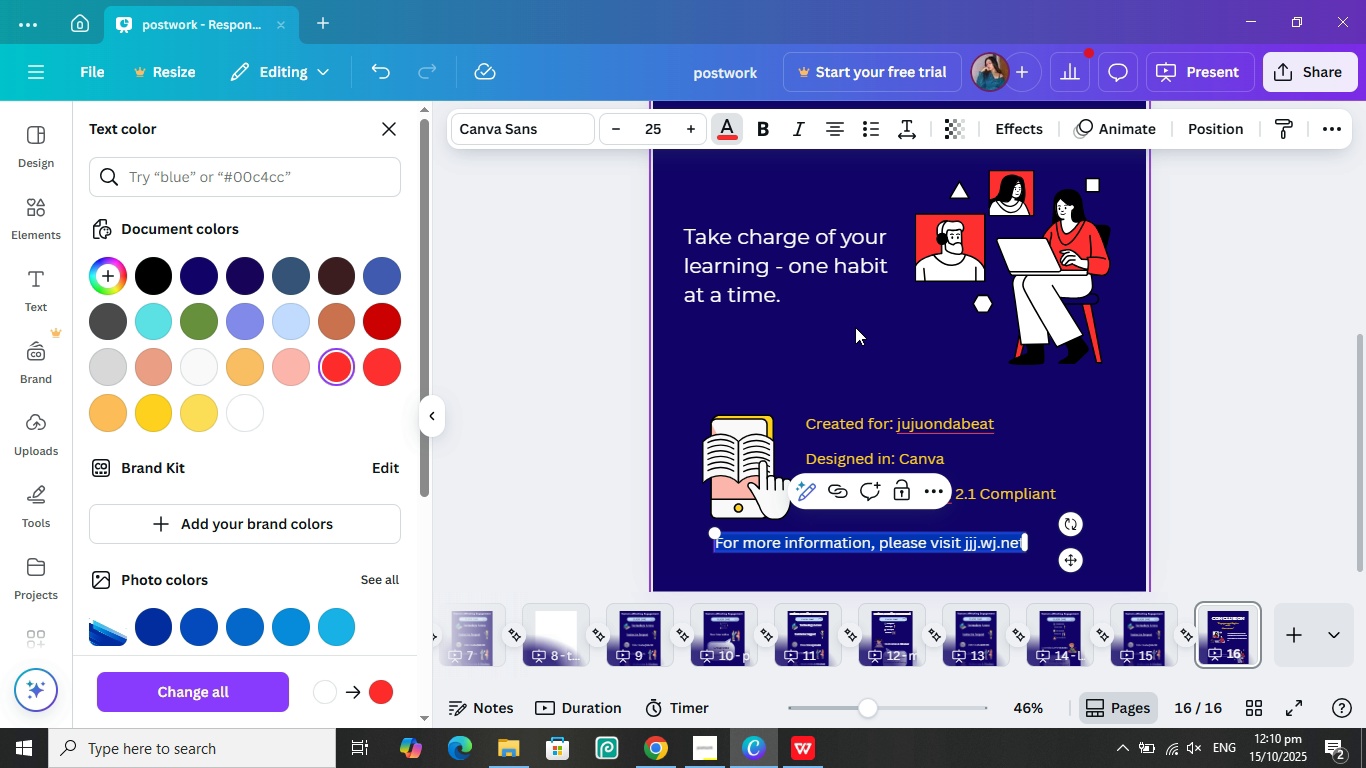 
left_click([855, 327])
 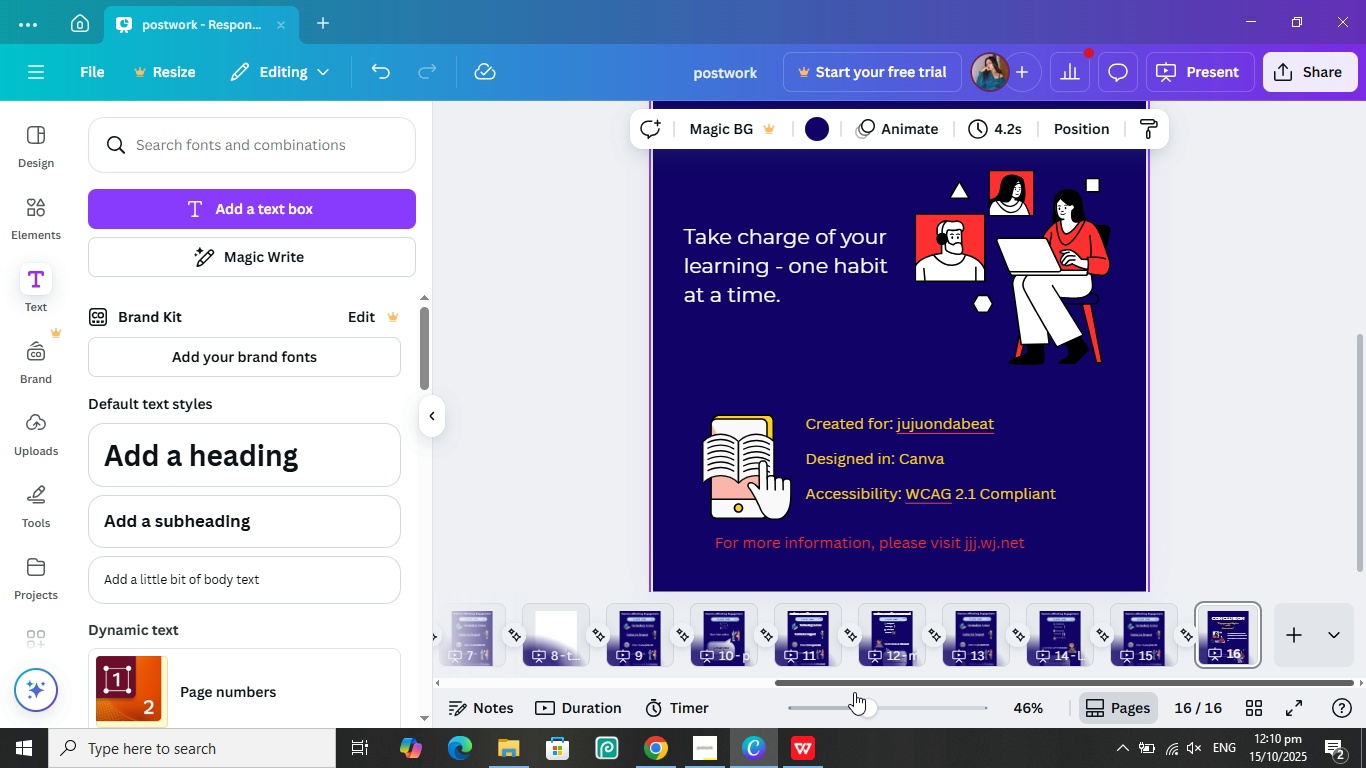 
left_click([815, 703])
 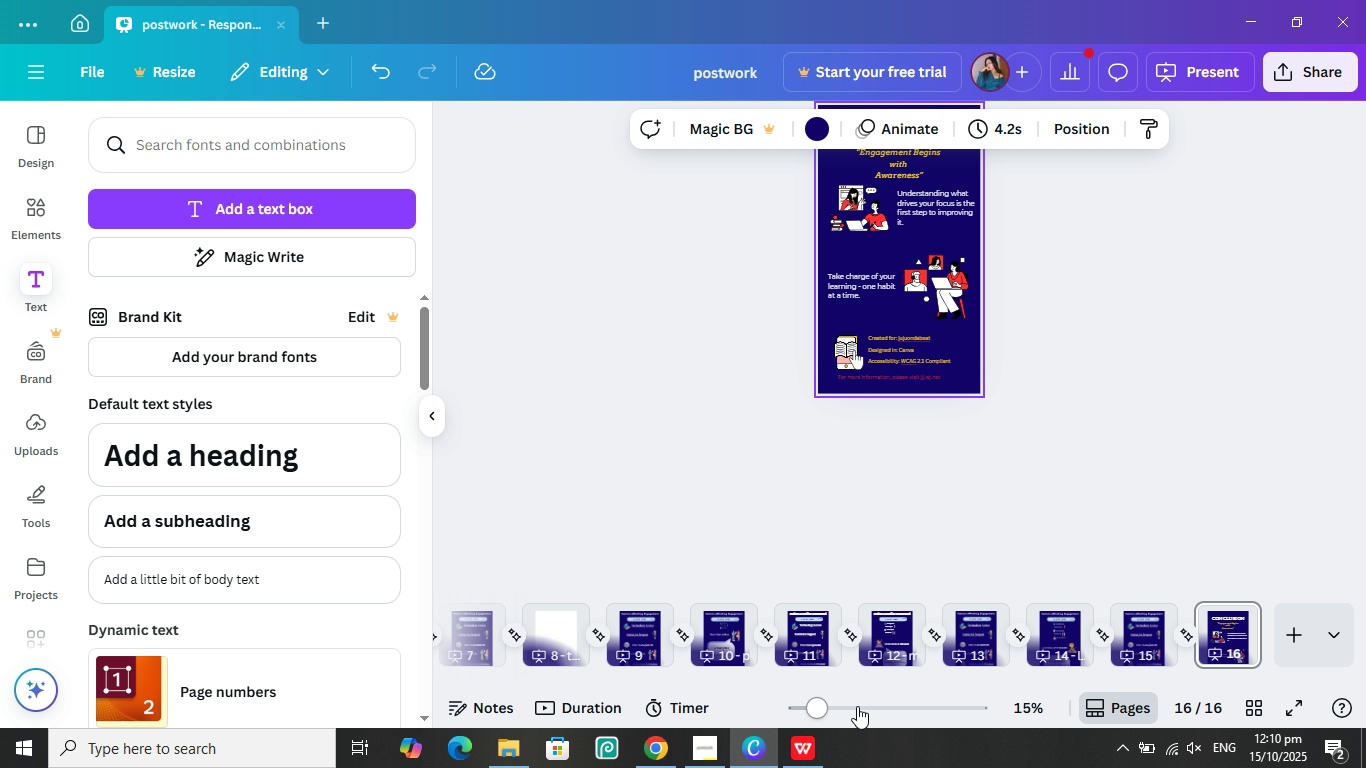 
left_click([857, 706])
 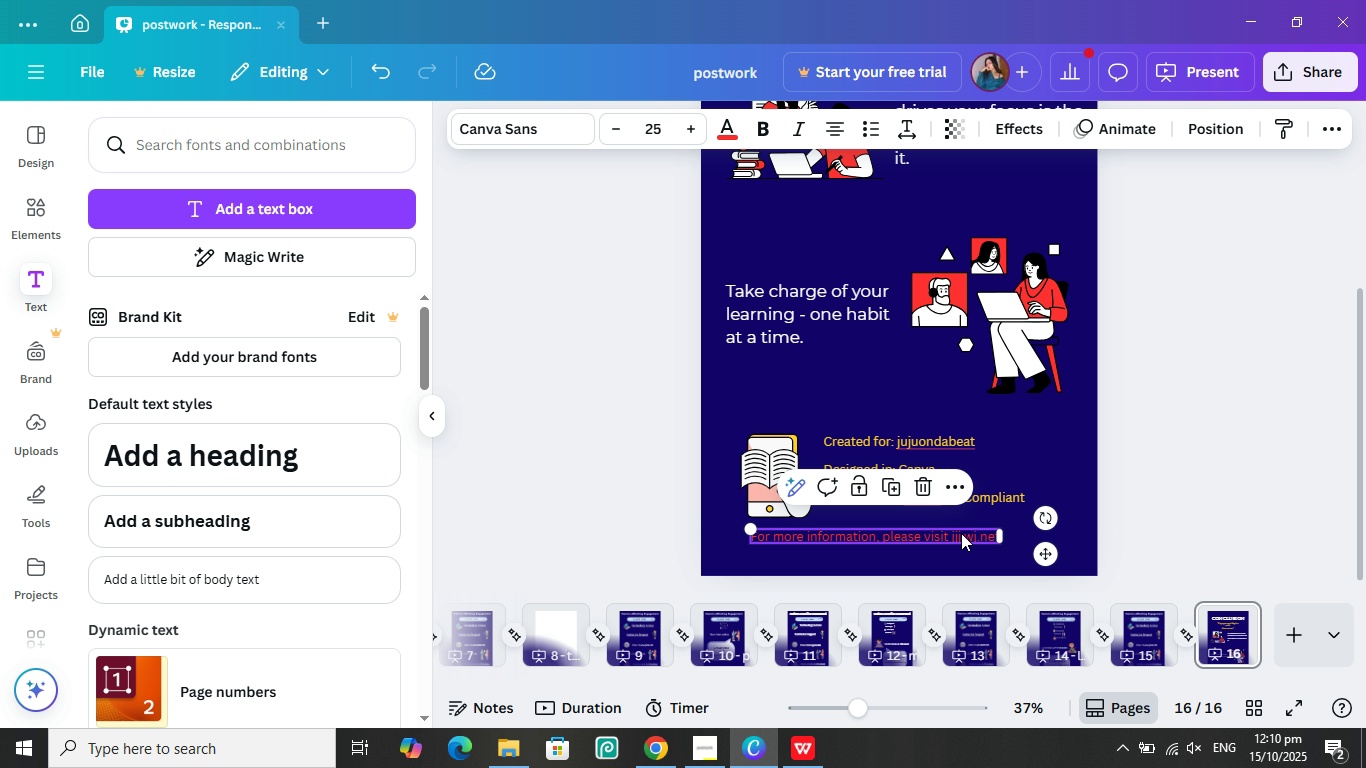 
double_click([961, 533])
 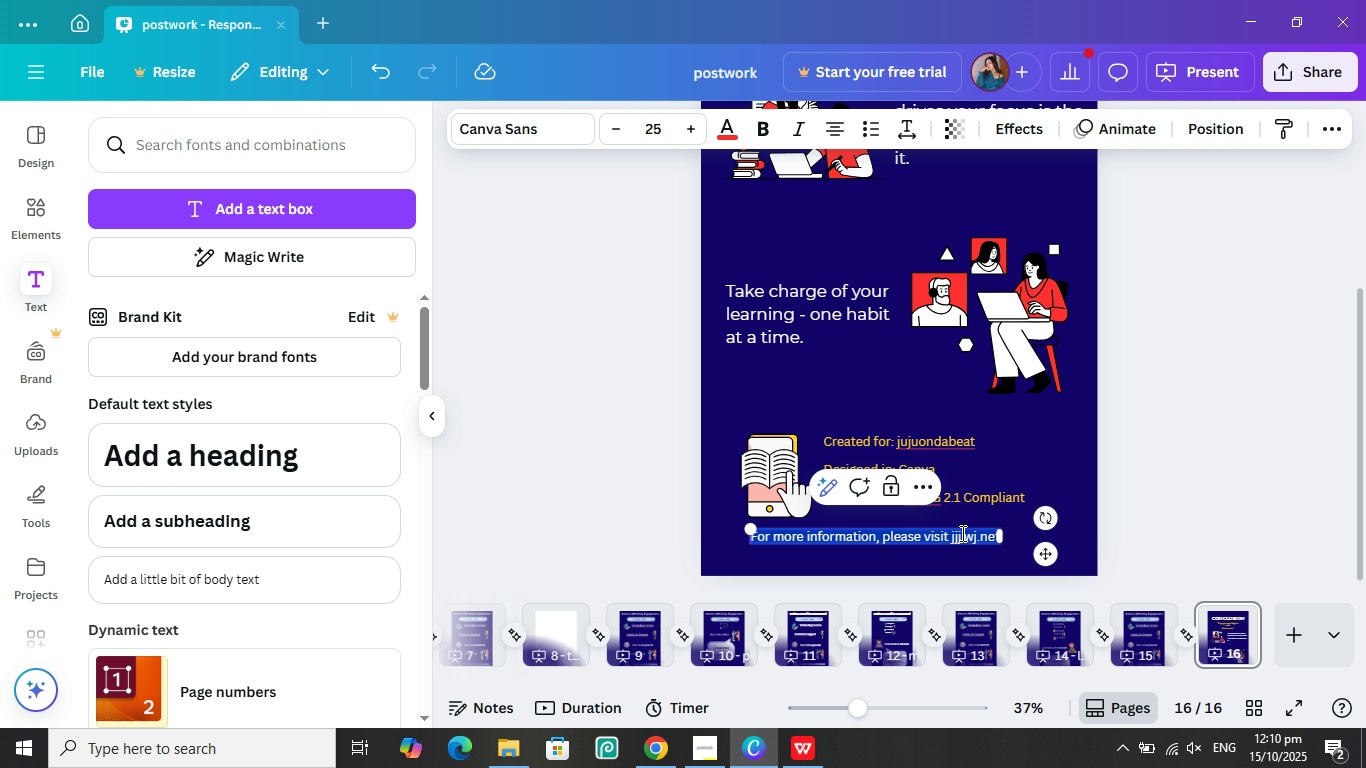 
triple_click([961, 533])
 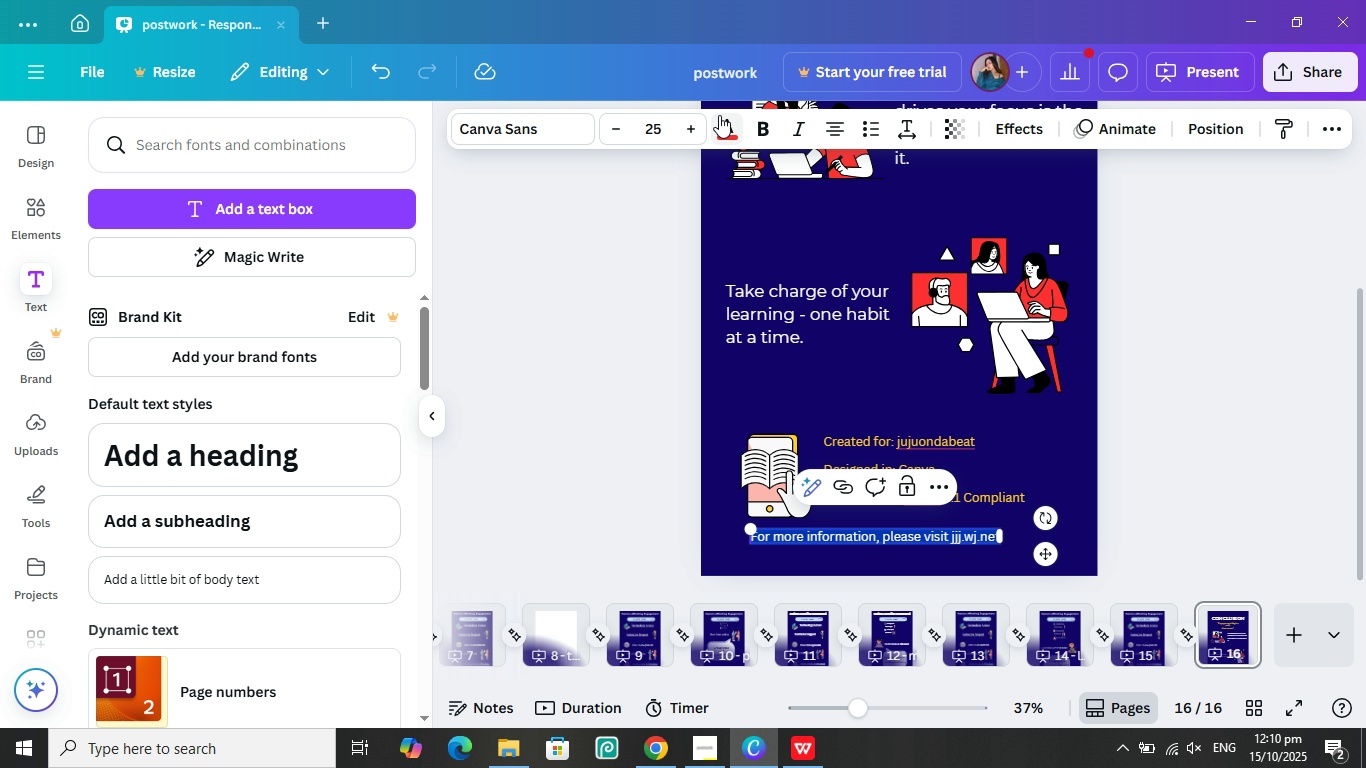 
left_click([721, 123])
 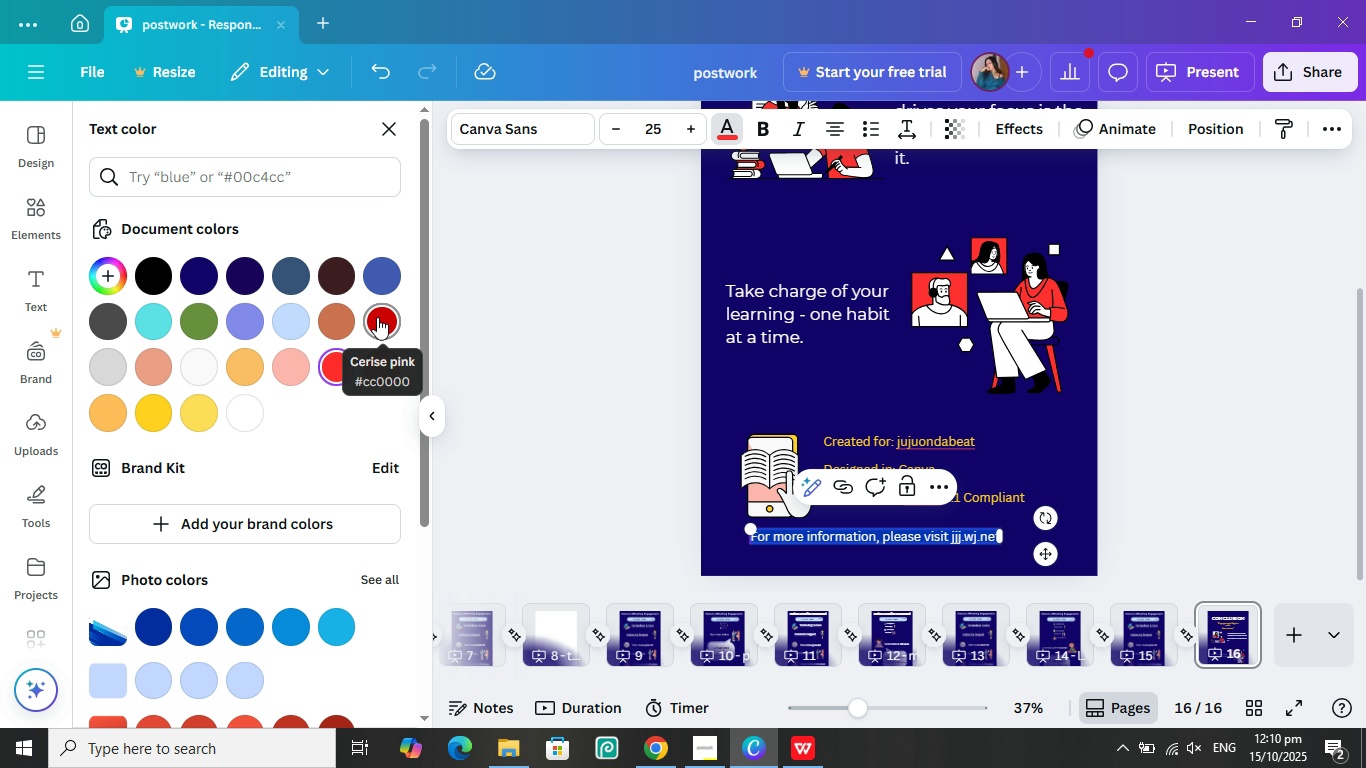 
left_click([377, 317])
 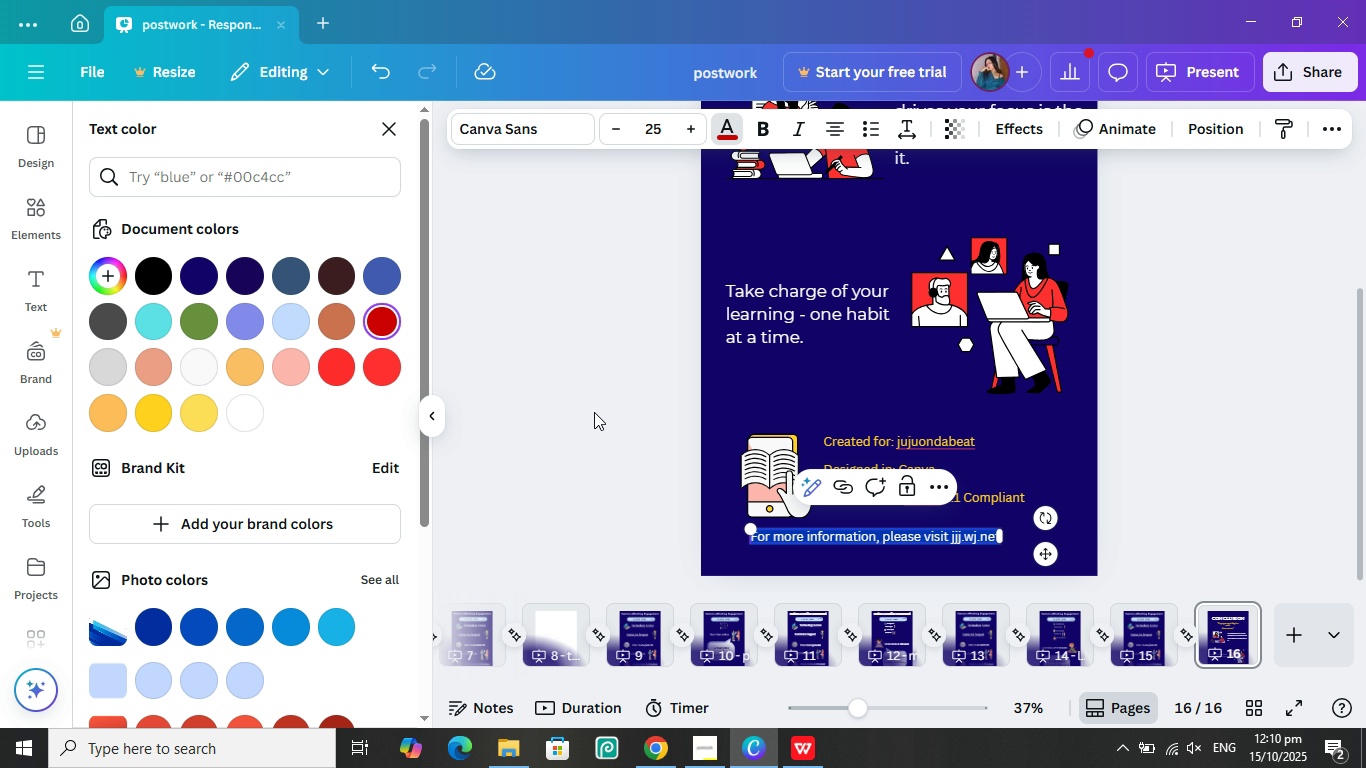 
left_click([596, 412])
 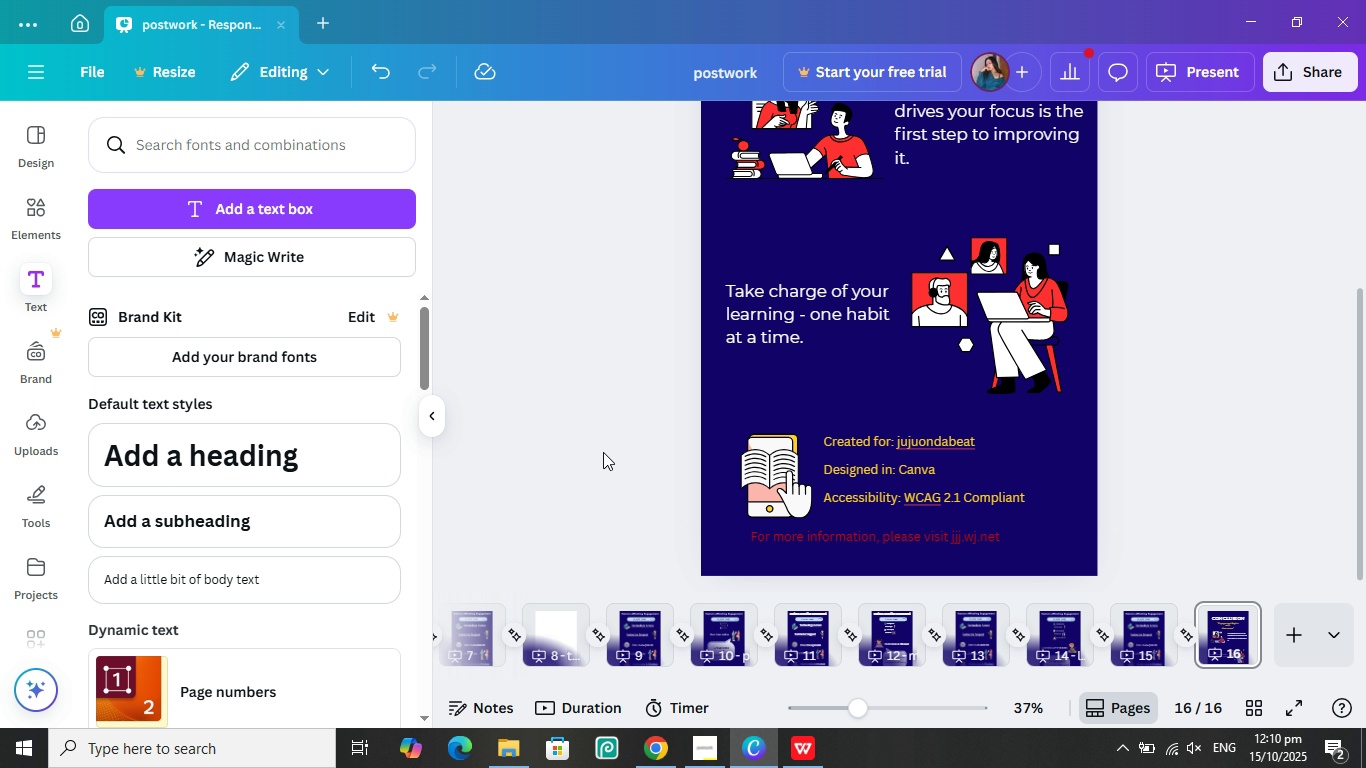 
left_click([603, 452])
 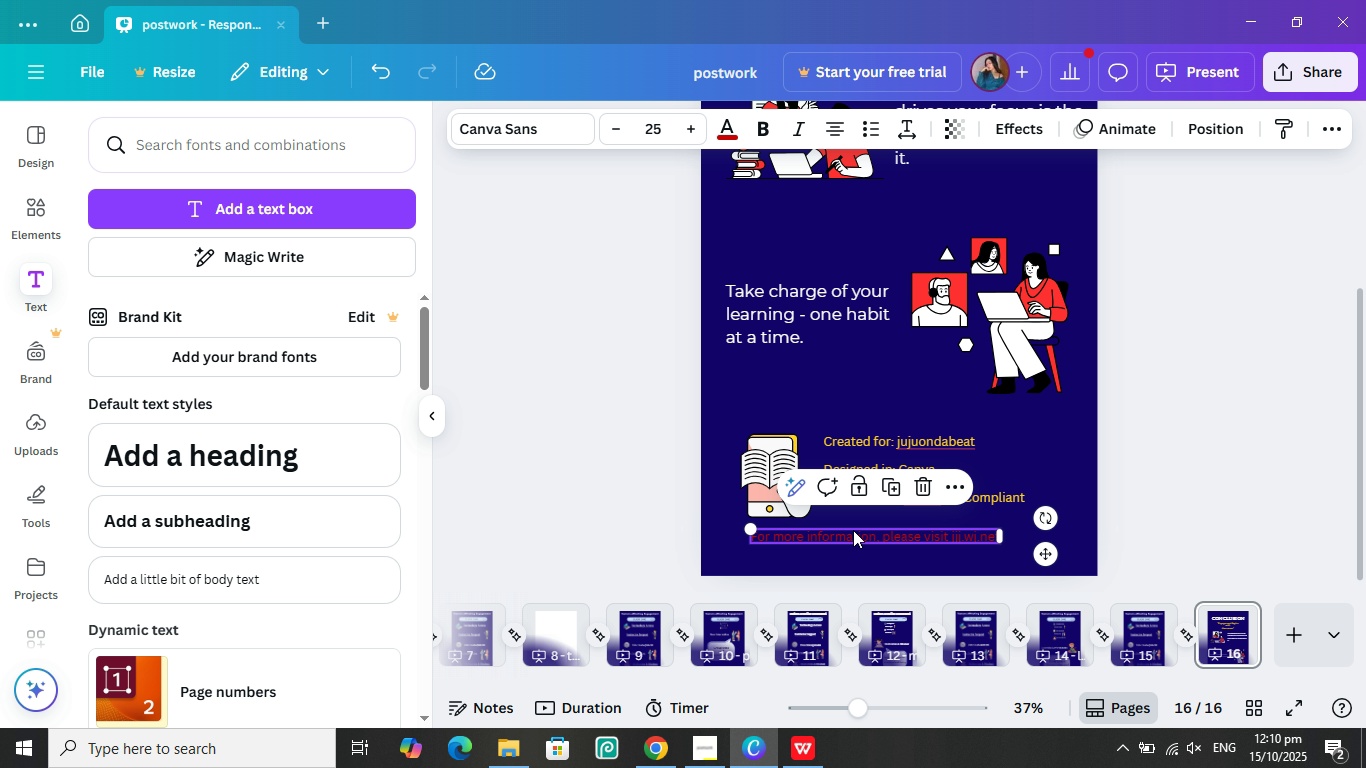 
double_click([853, 530])
 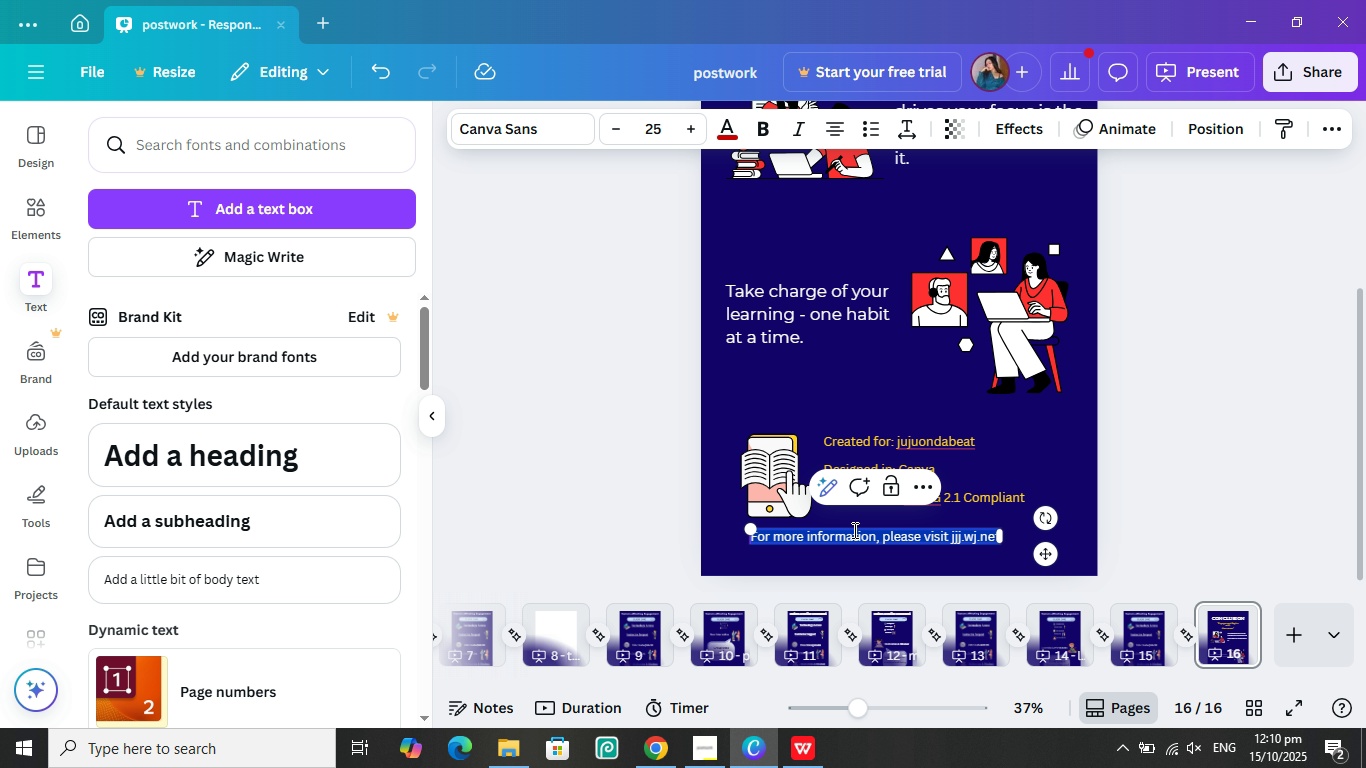 
triple_click([853, 530])
 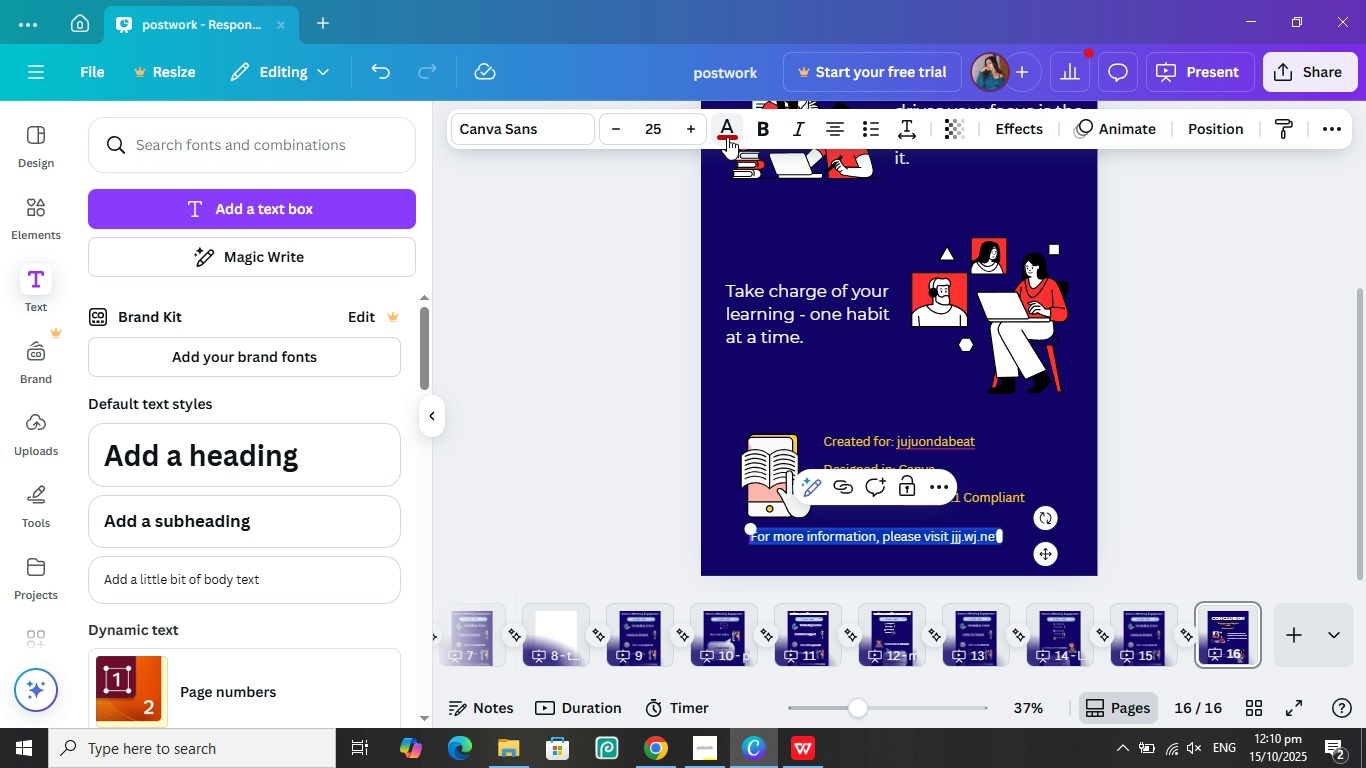 
left_click([731, 126])
 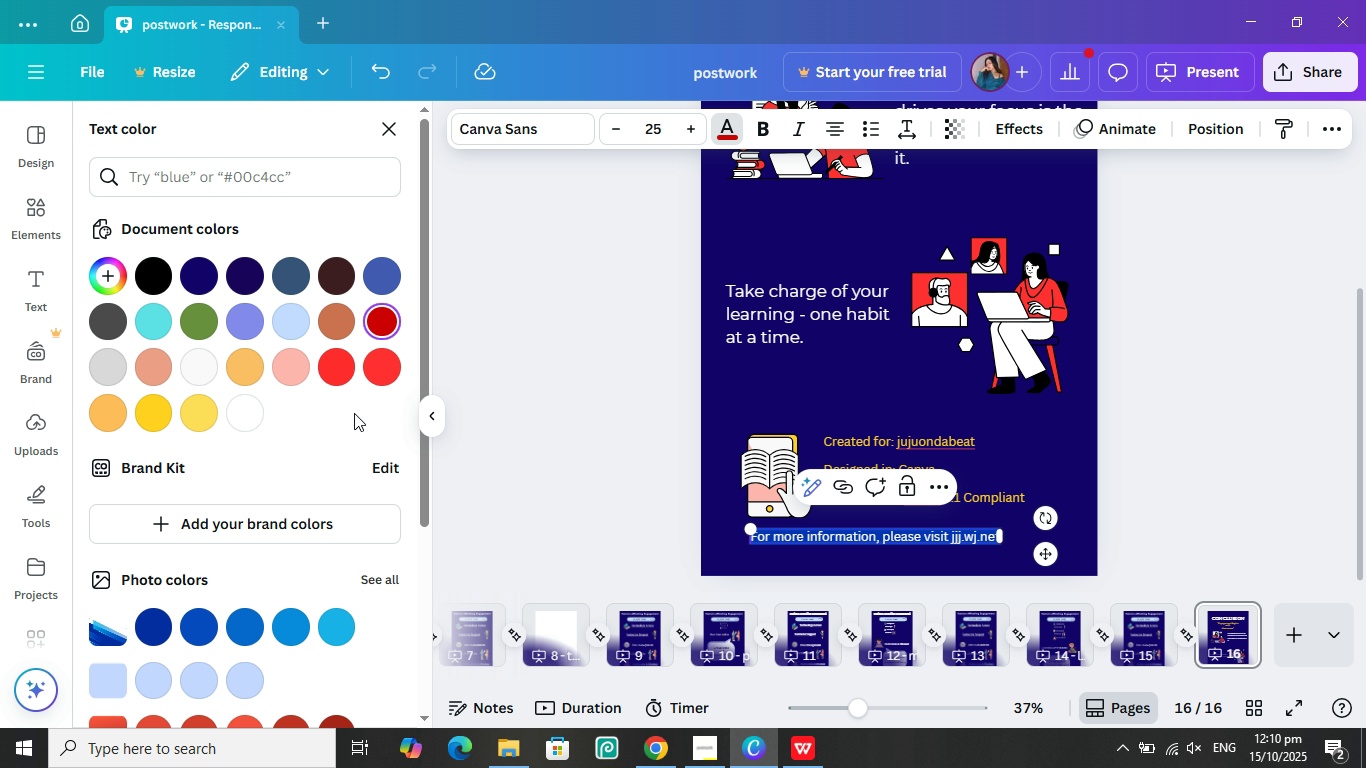 
left_click([343, 370])
 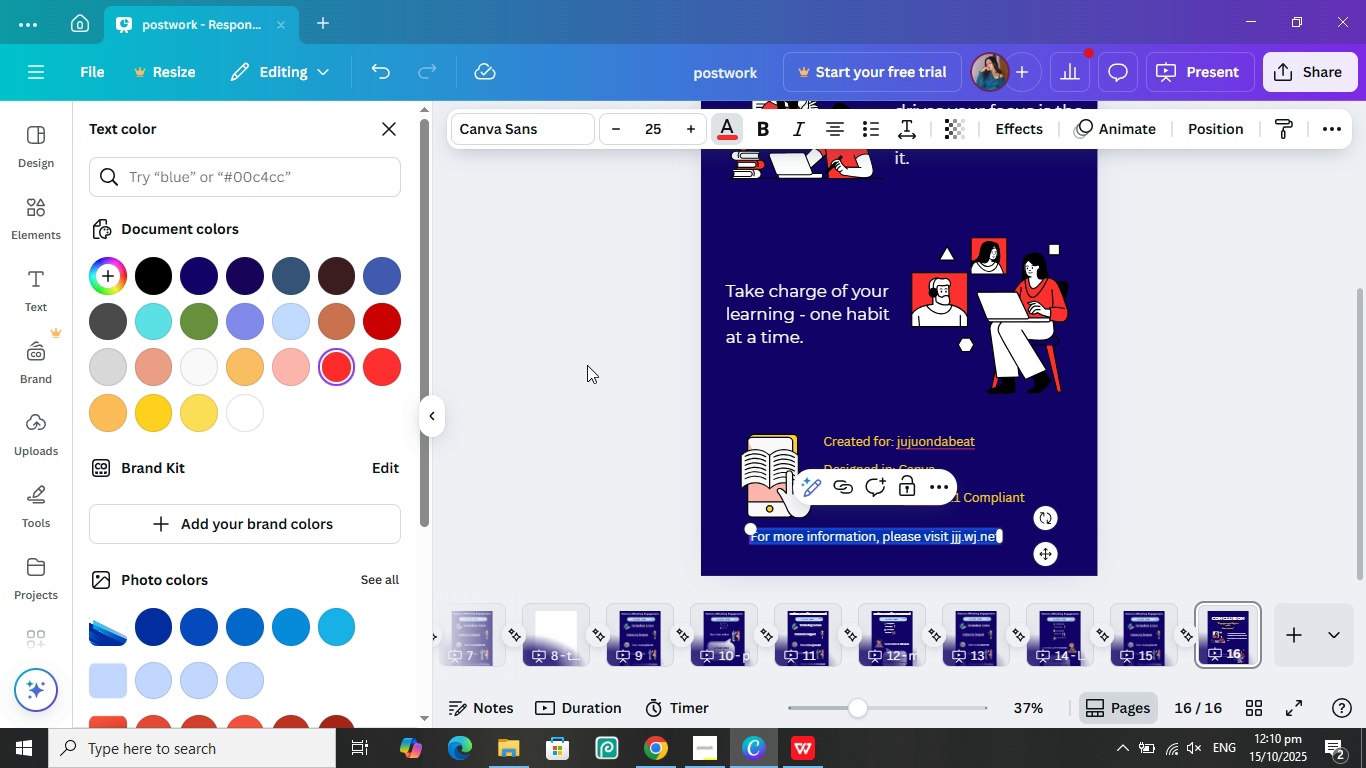 
left_click([587, 365])
 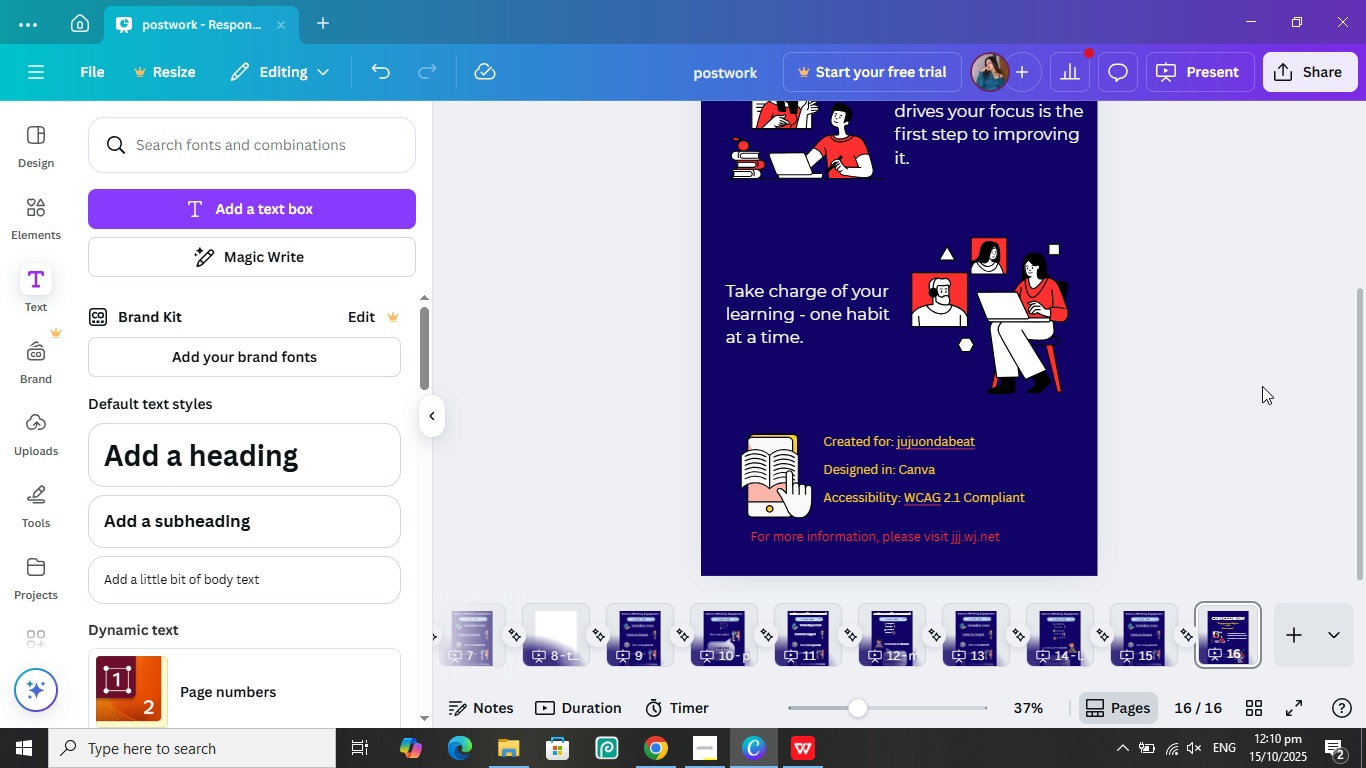 
scroll: coordinate [1264, 379], scroll_direction: up, amount: 3.0
 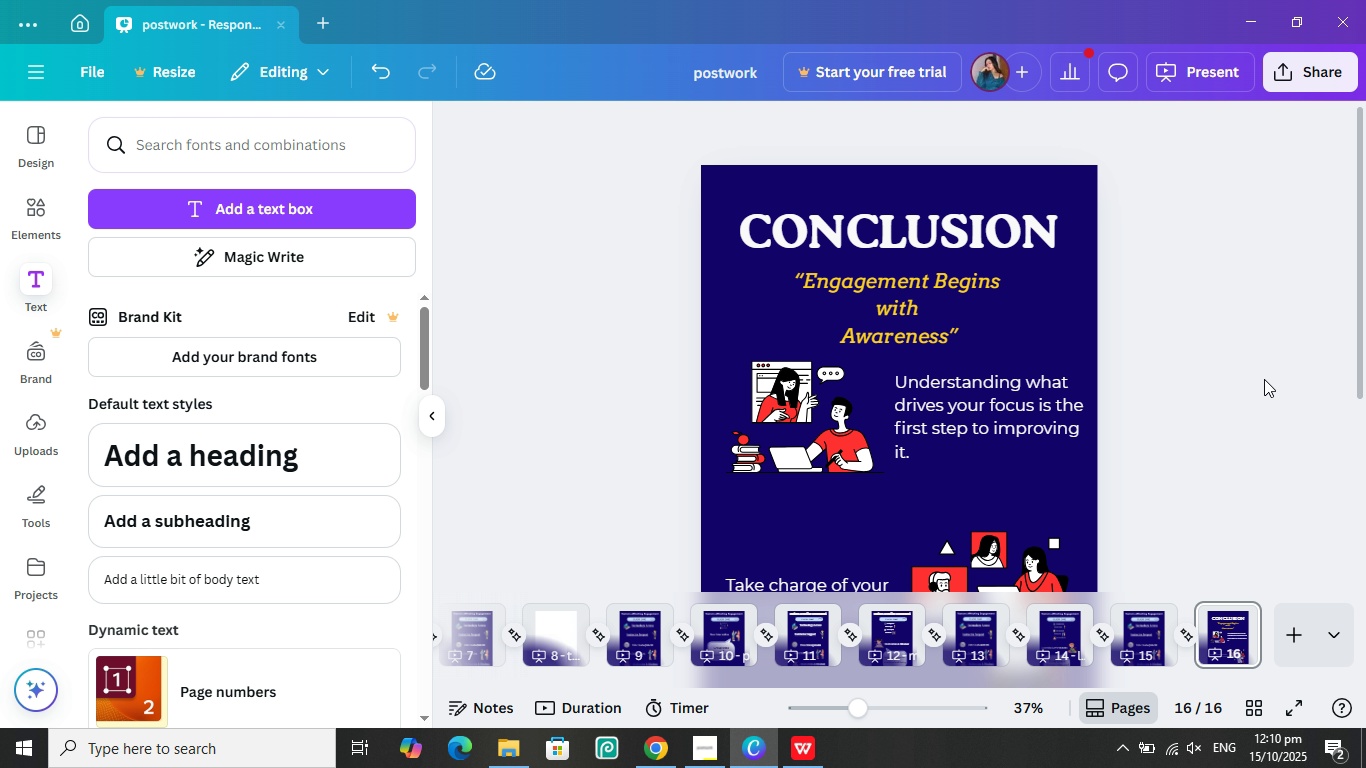 
scroll: coordinate [1264, 379], scroll_direction: down, amount: 1.0
 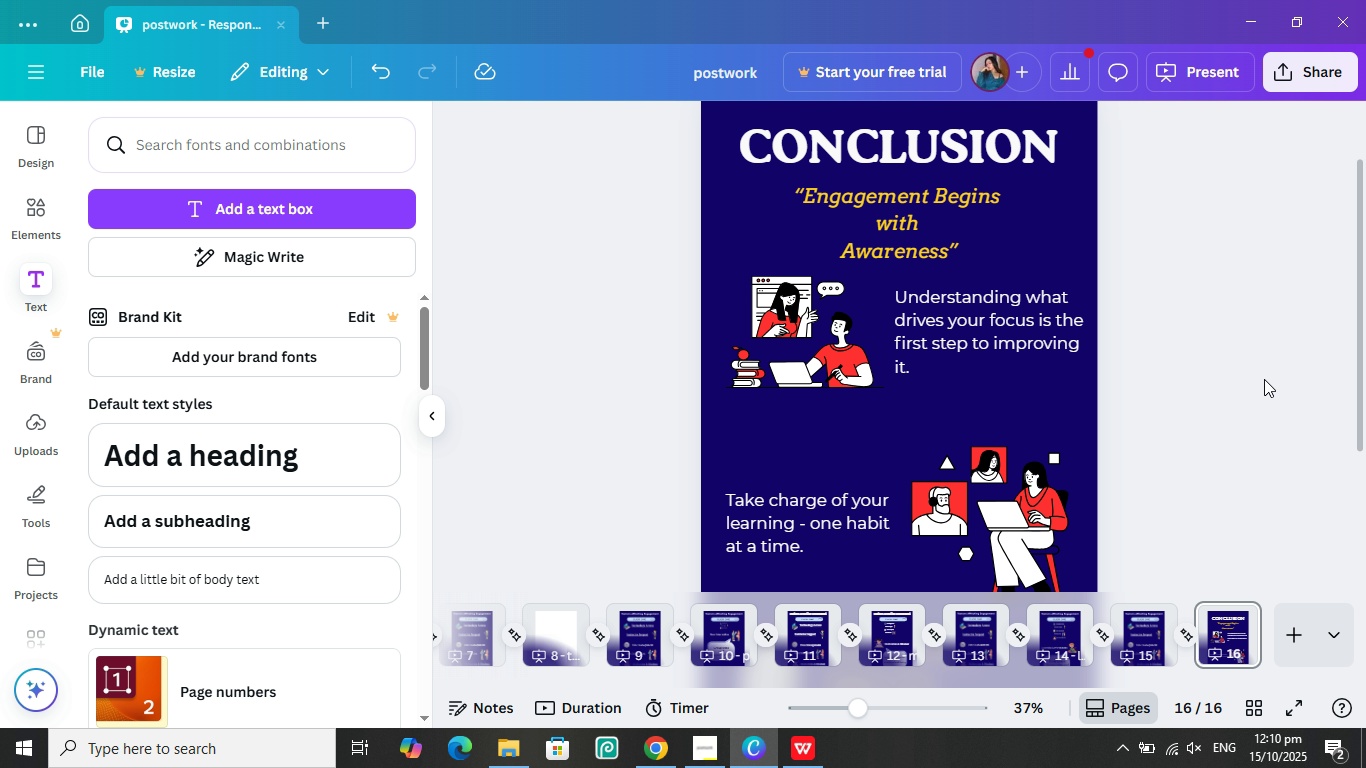 
scroll: coordinate [1264, 379], scroll_direction: up, amount: 2.0
 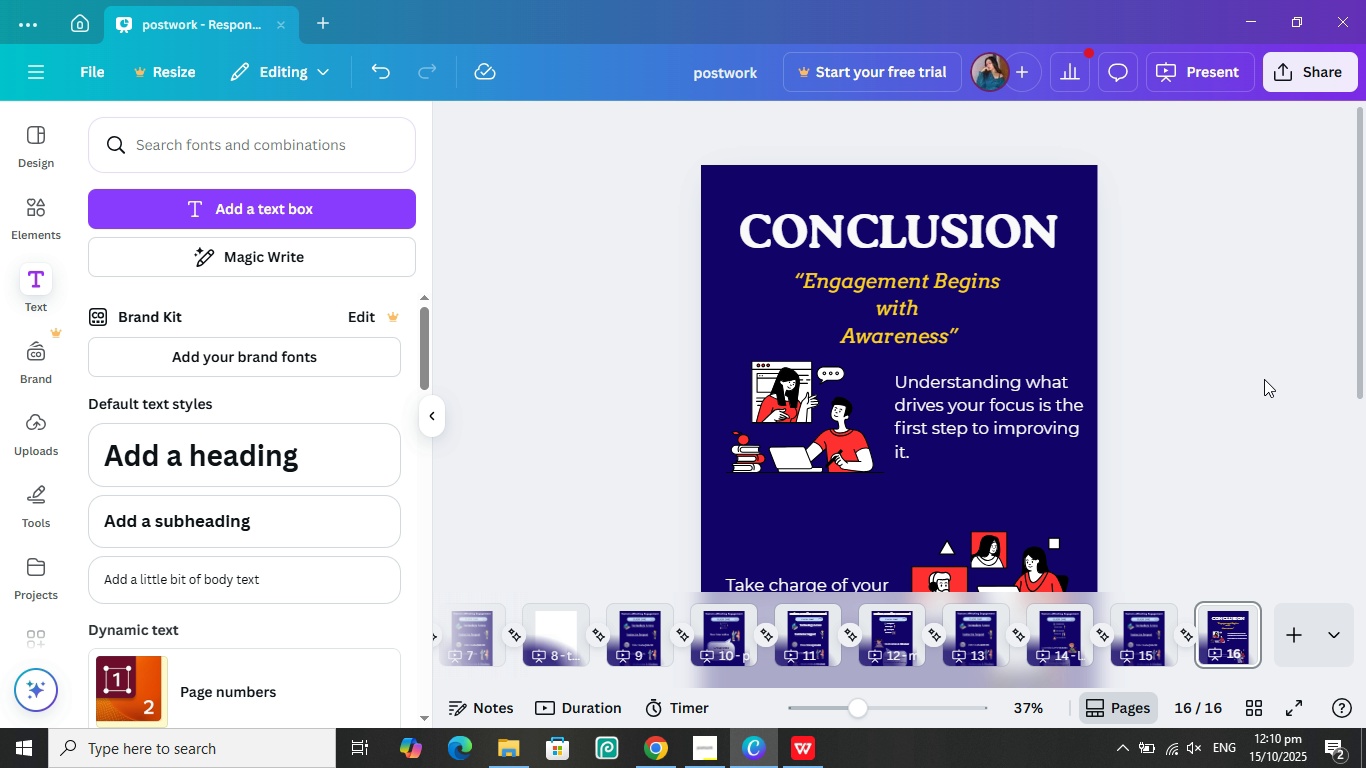 
scroll: coordinate [1327, 249], scroll_direction: down, amount: 11.0
 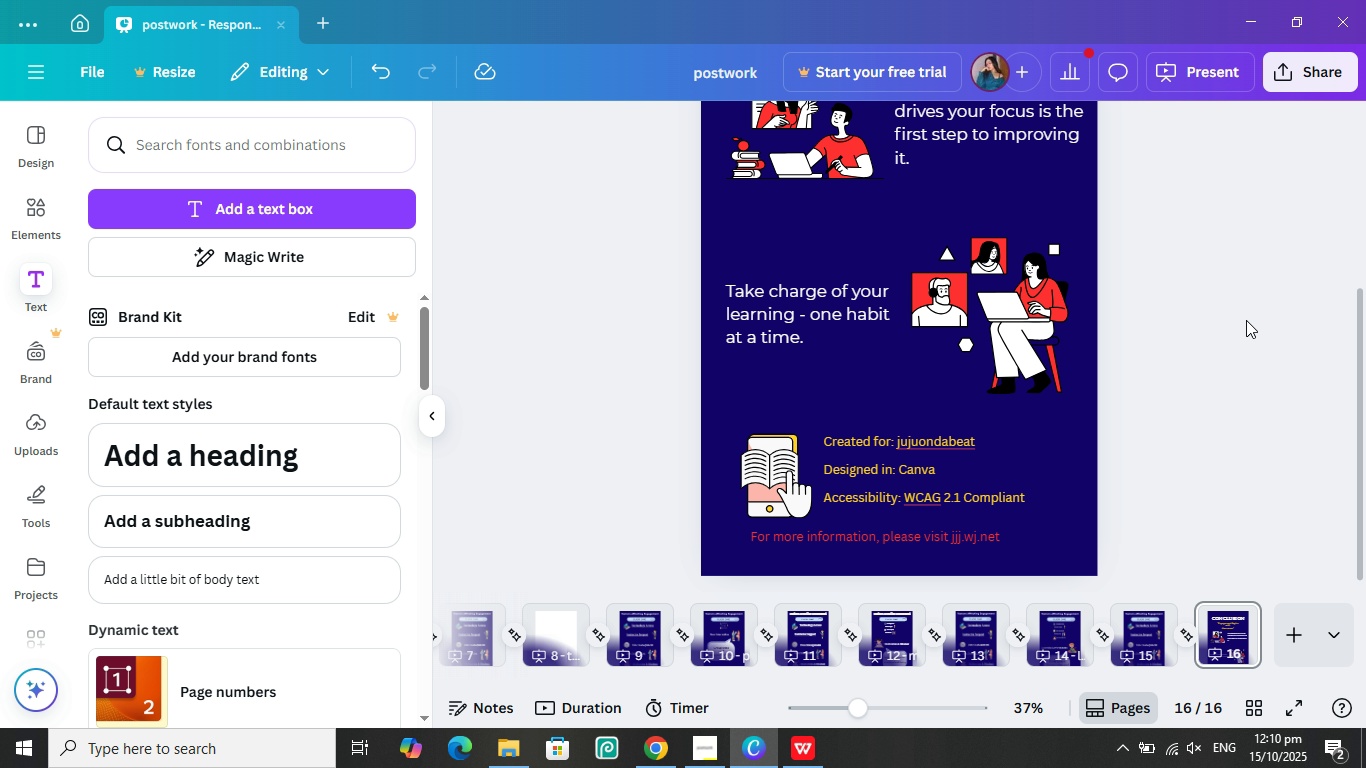 
scroll: coordinate [1235, 329], scroll_direction: up, amount: 8.0
 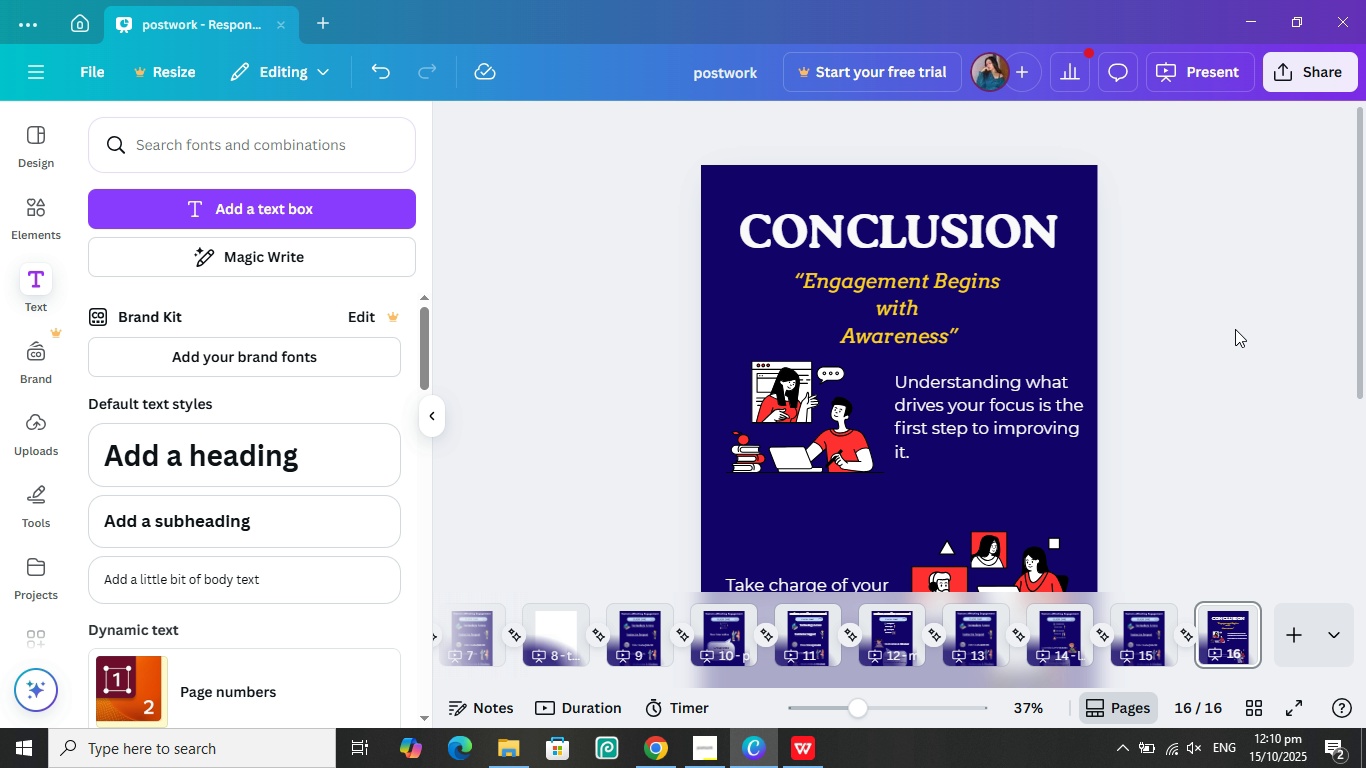 
scroll: coordinate [1236, 329], scroll_direction: down, amount: 6.0
 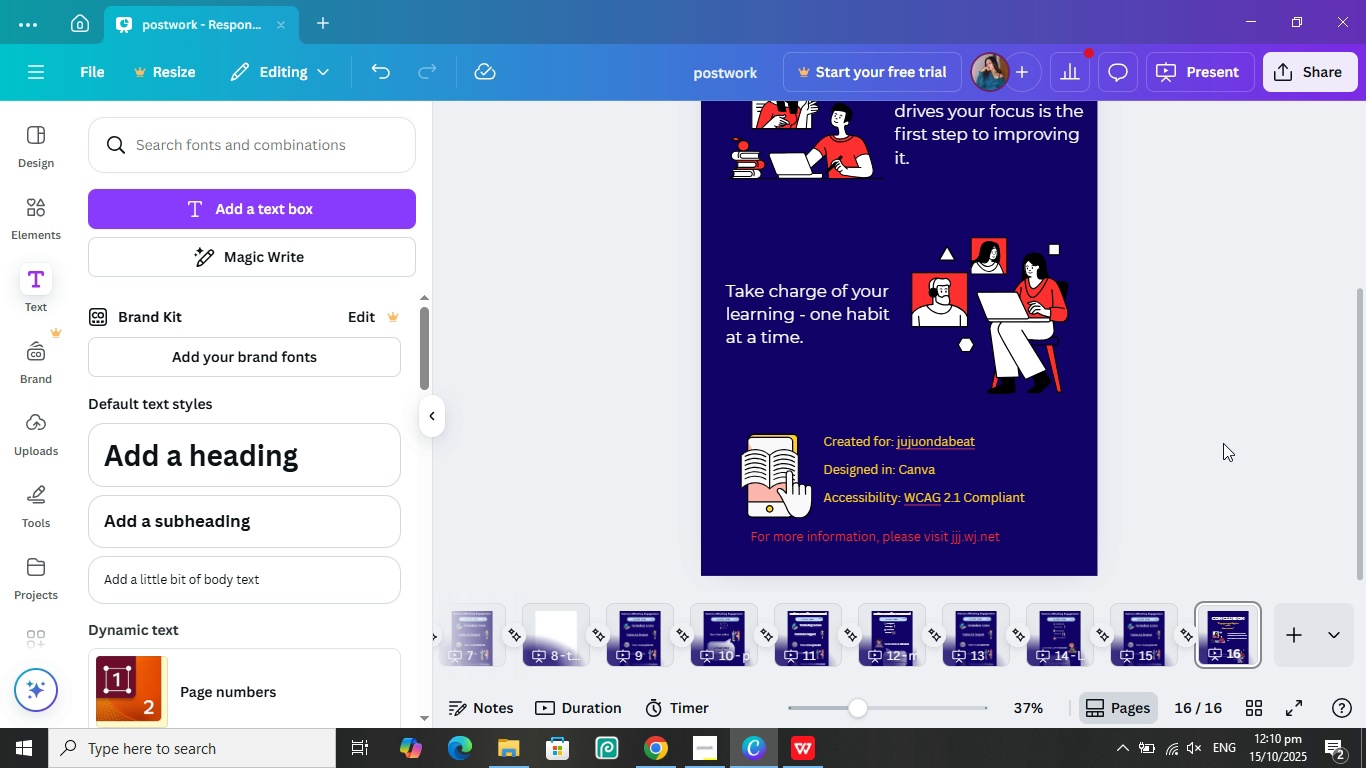 
scroll: coordinate [1222, 442], scroll_direction: up, amount: 6.0
 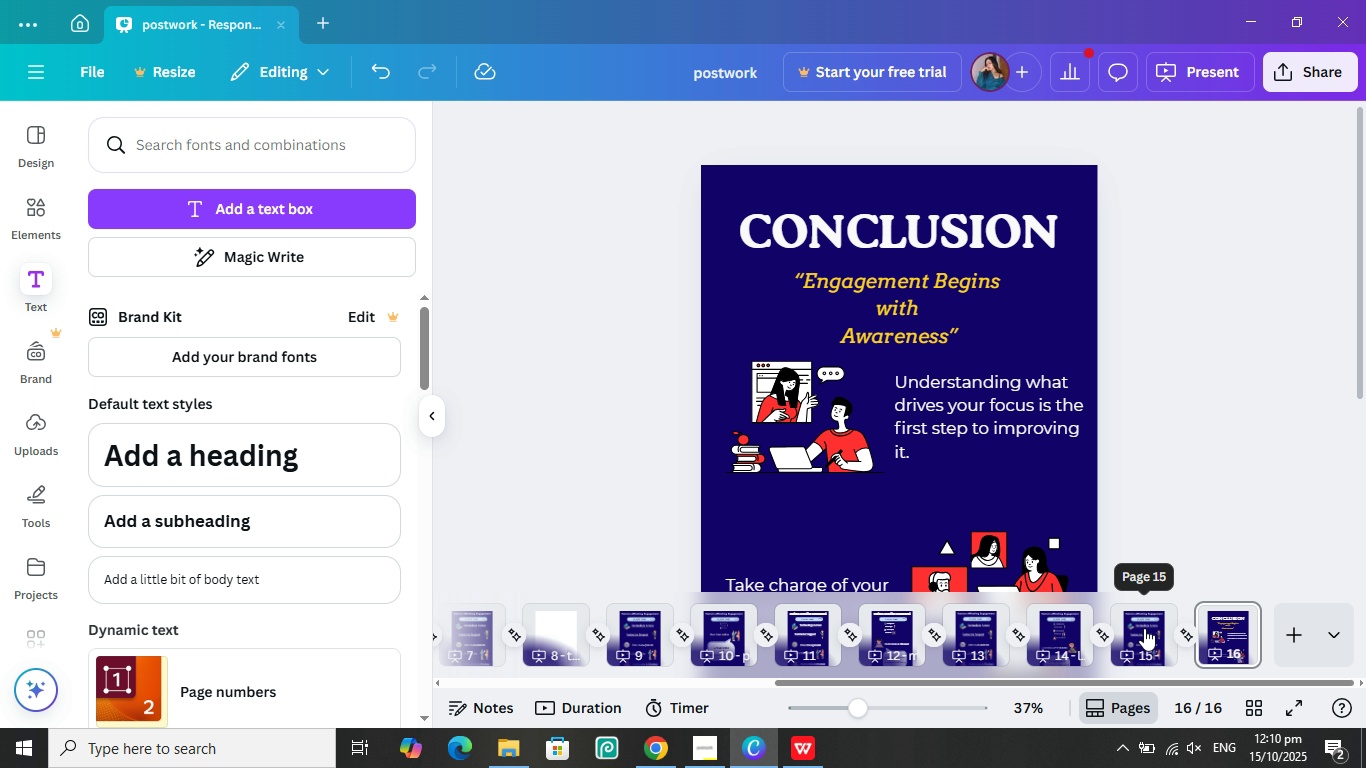 
scroll: coordinate [1168, 417], scroll_direction: down, amount: 1.0
 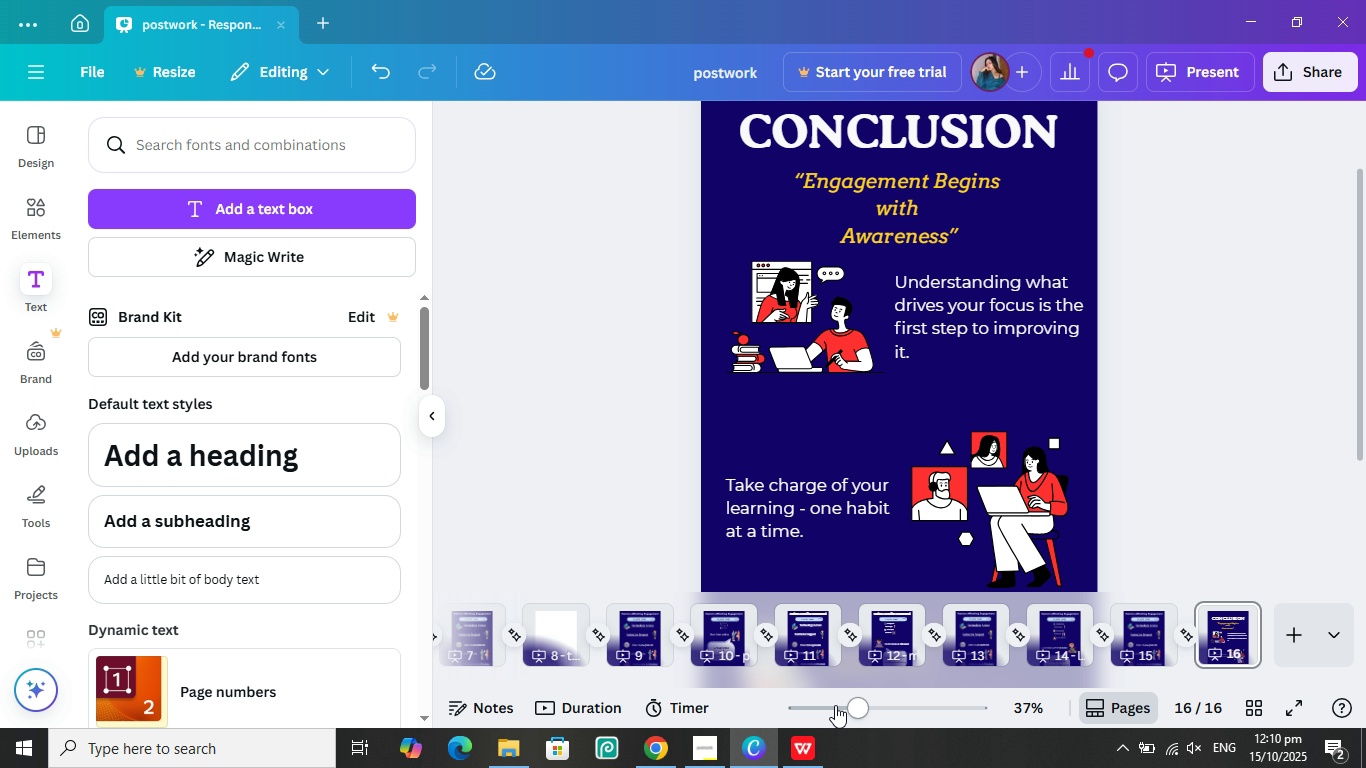 
left_click([833, 704])
 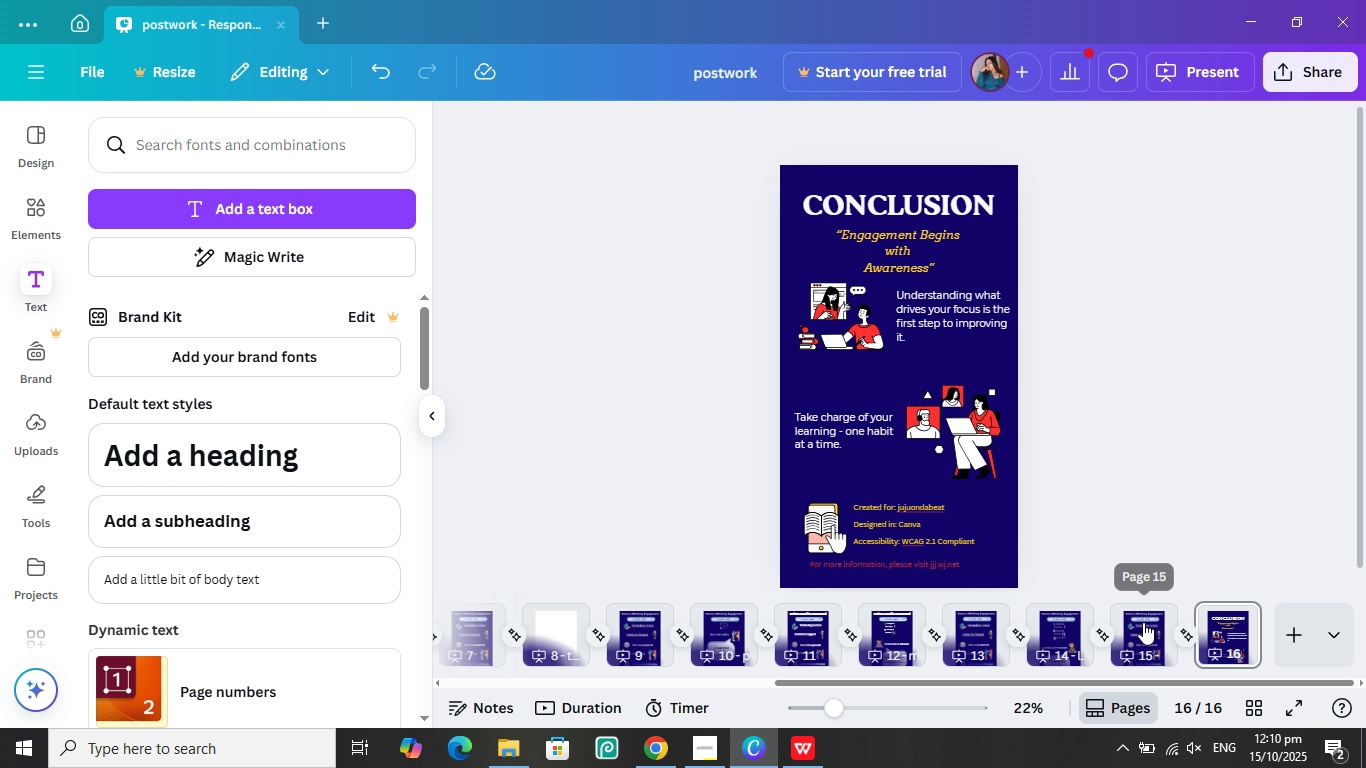 
left_click([1143, 622])
 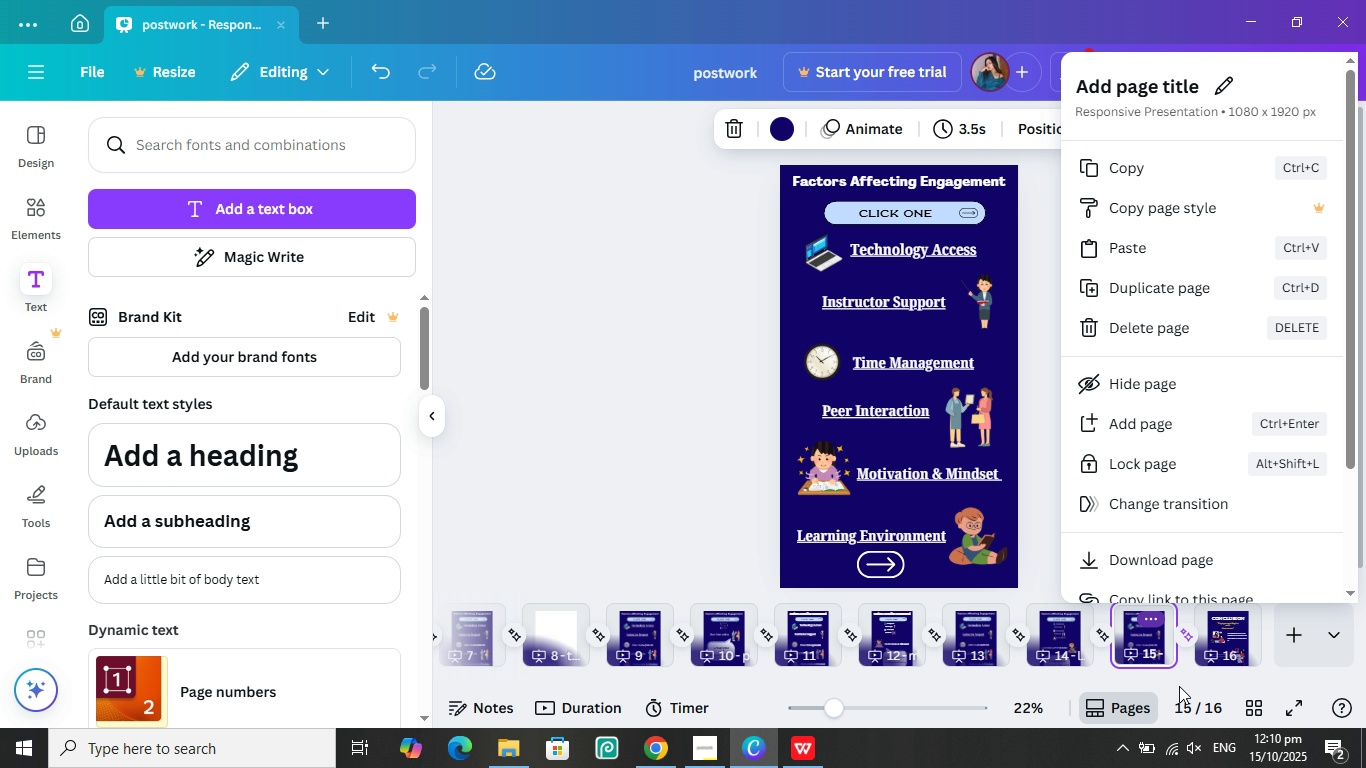 
left_click([1176, 680])
 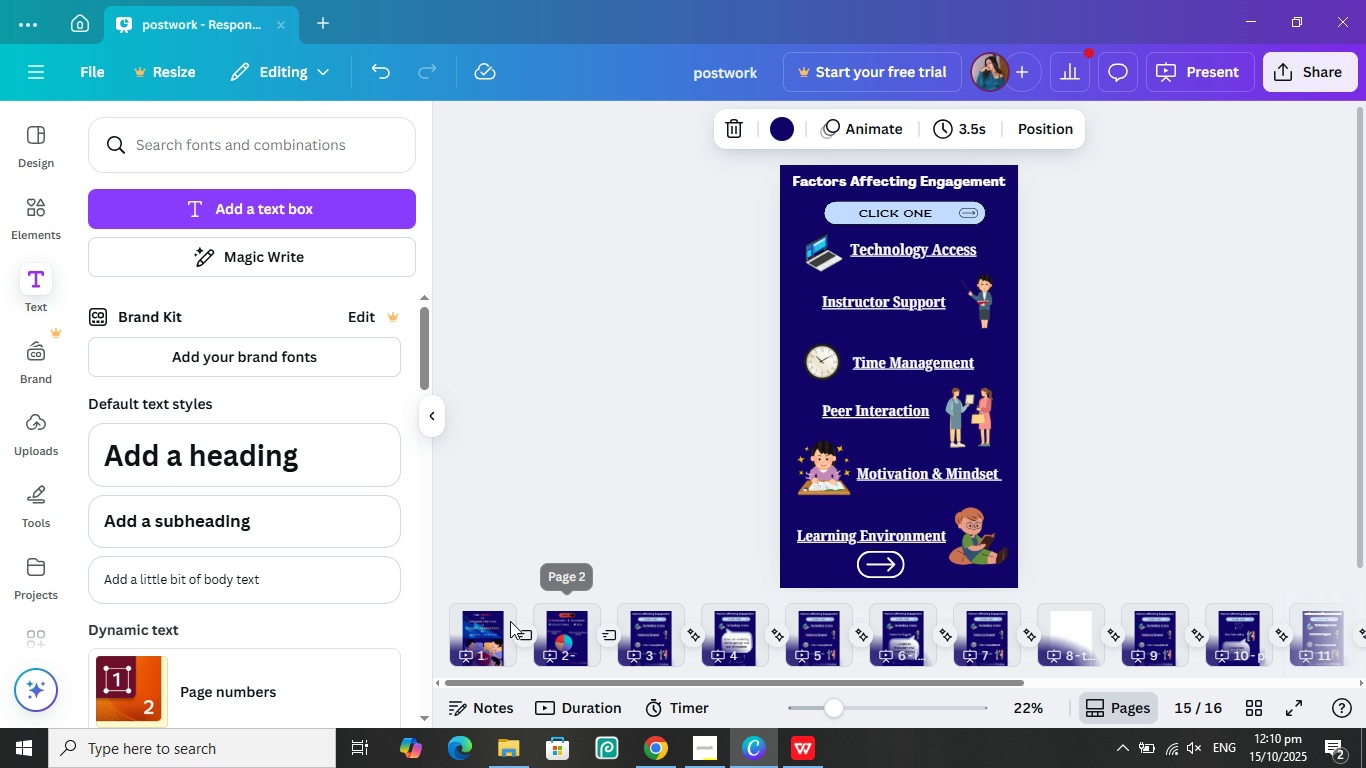 
left_click([483, 626])
 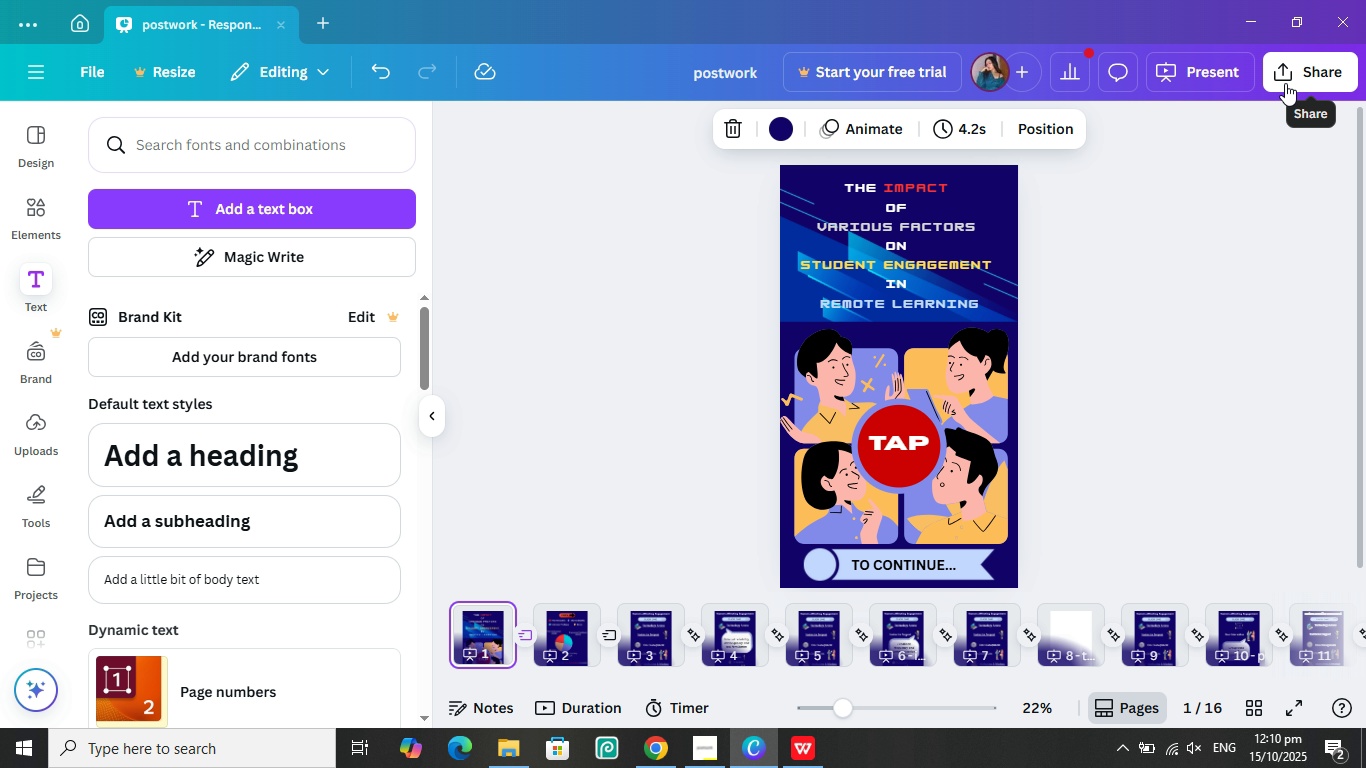 
wait(5.93)
 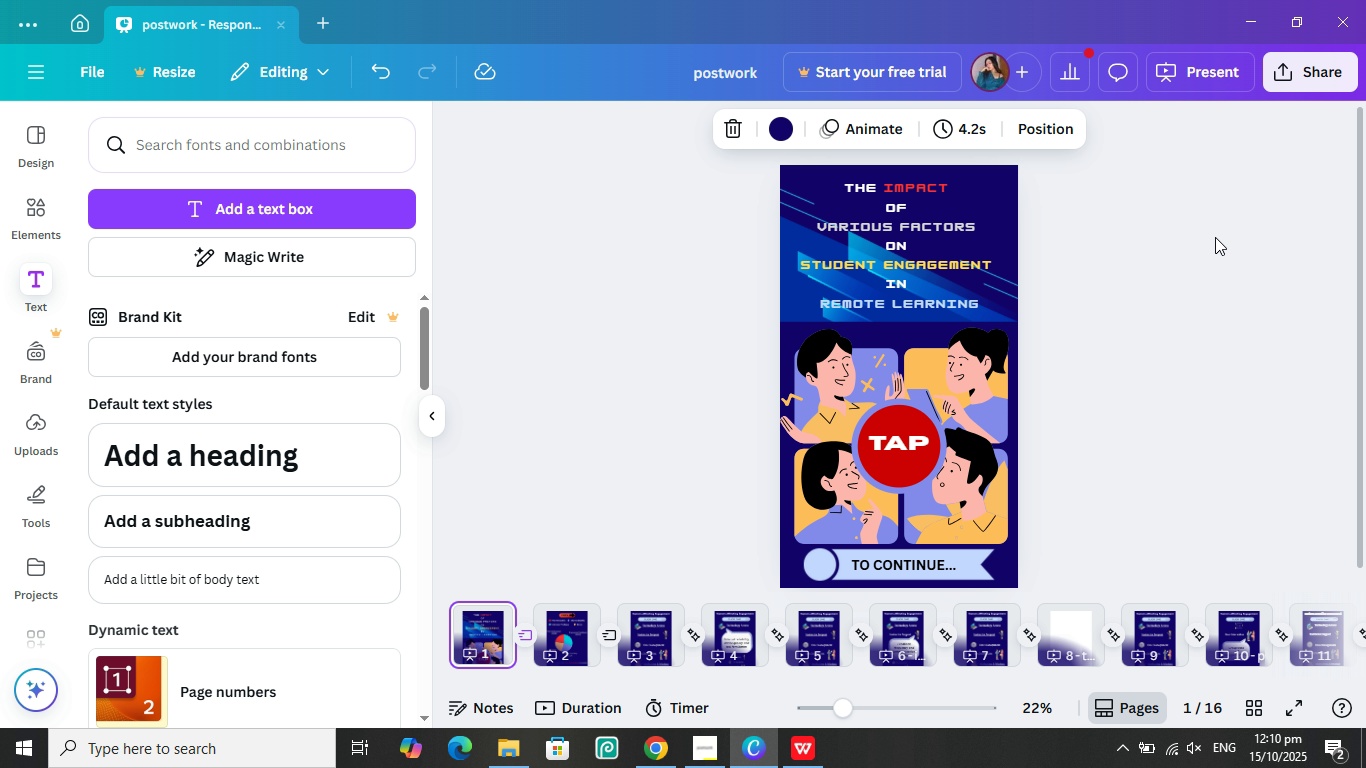 
key(Control+S)
 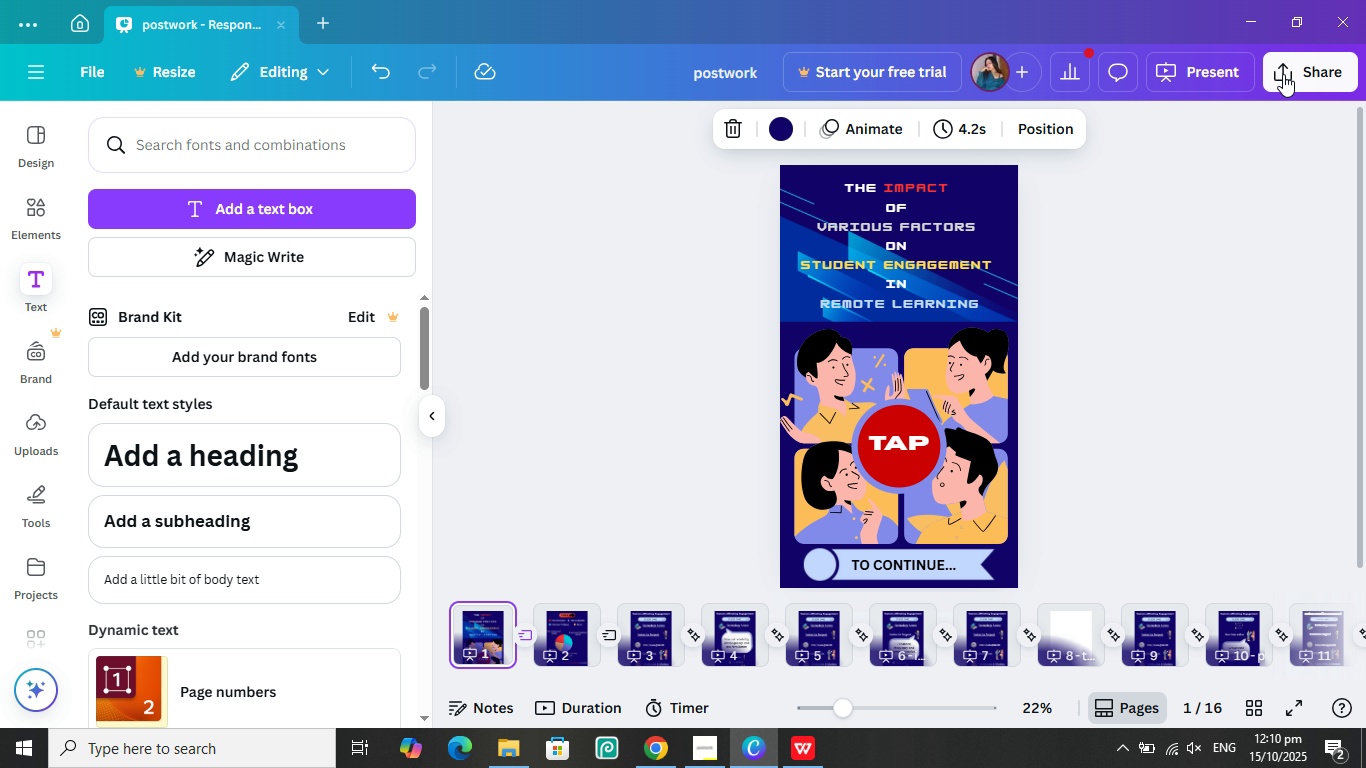 
left_click([1292, 64])
 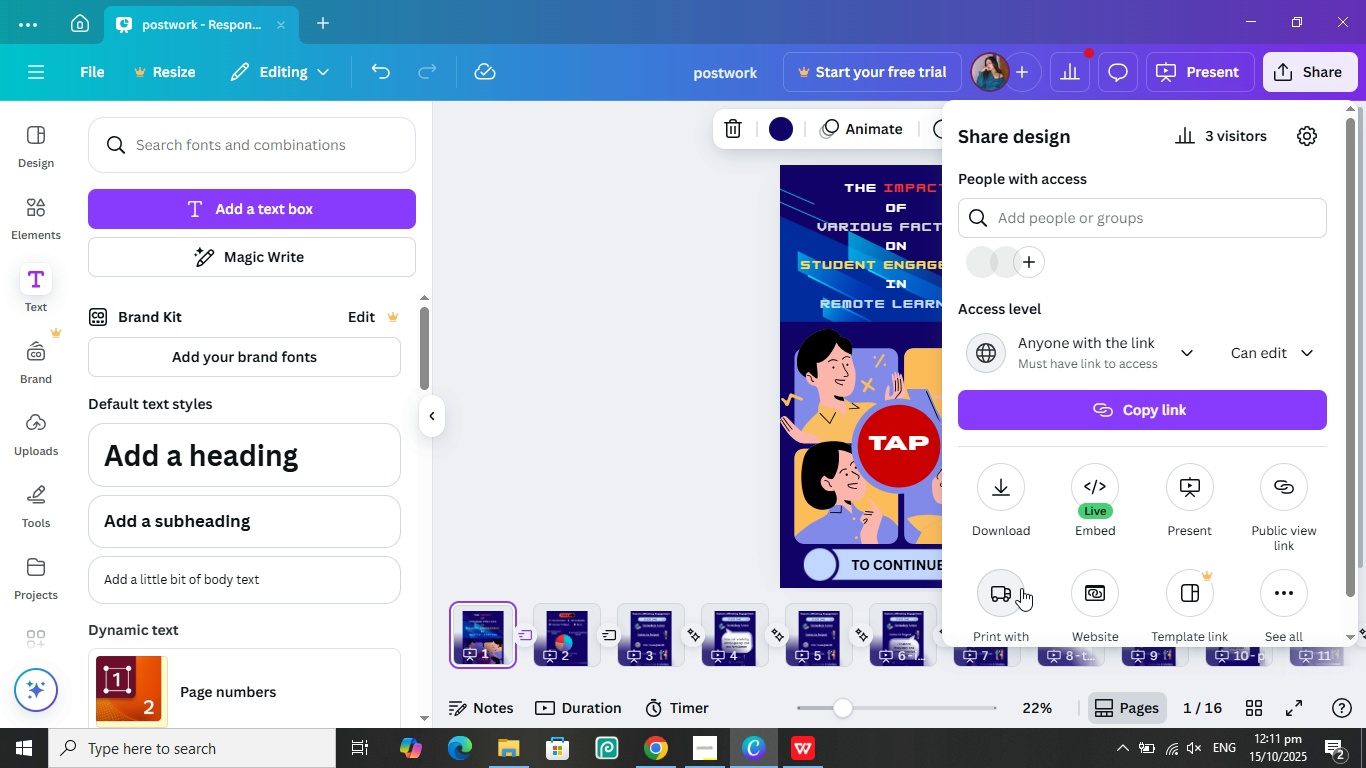 
scroll: coordinate [1048, 549], scroll_direction: down, amount: 3.0
 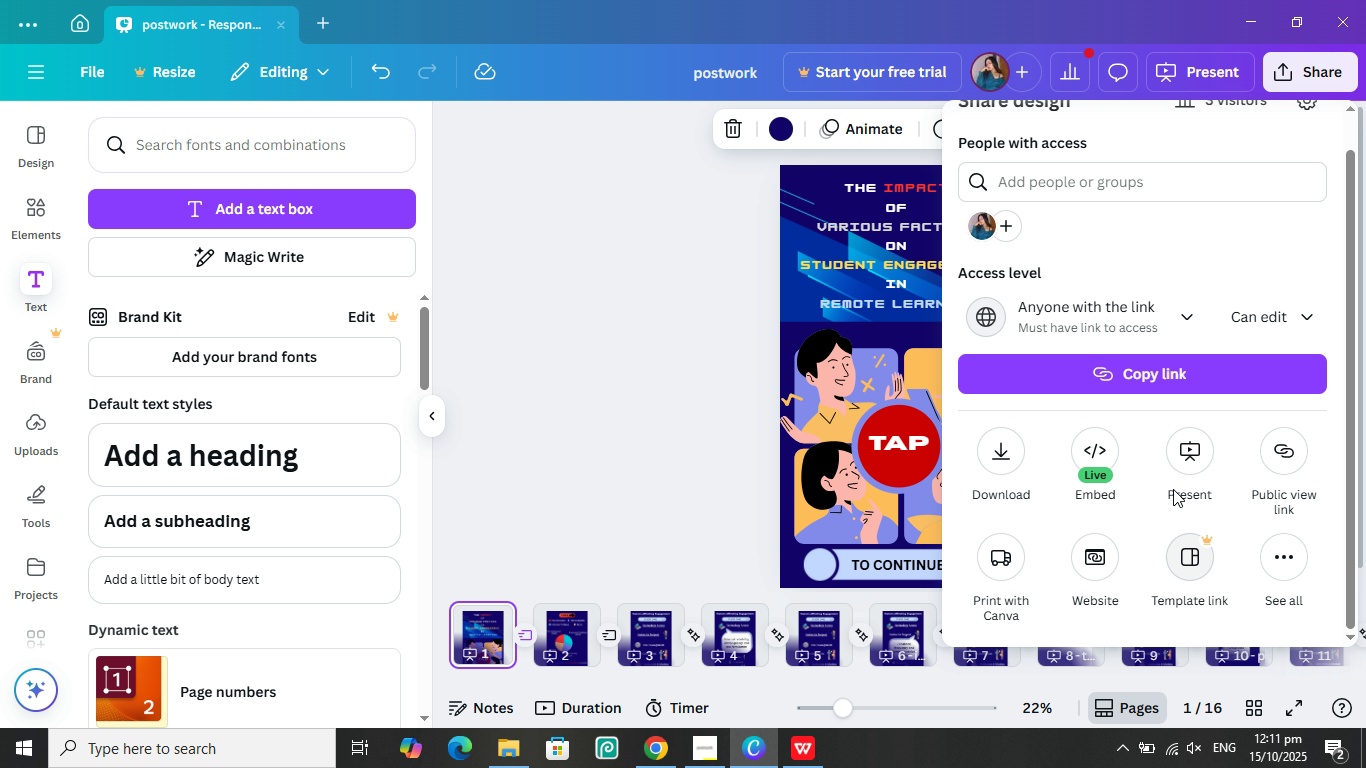 
left_click([1162, 364])
 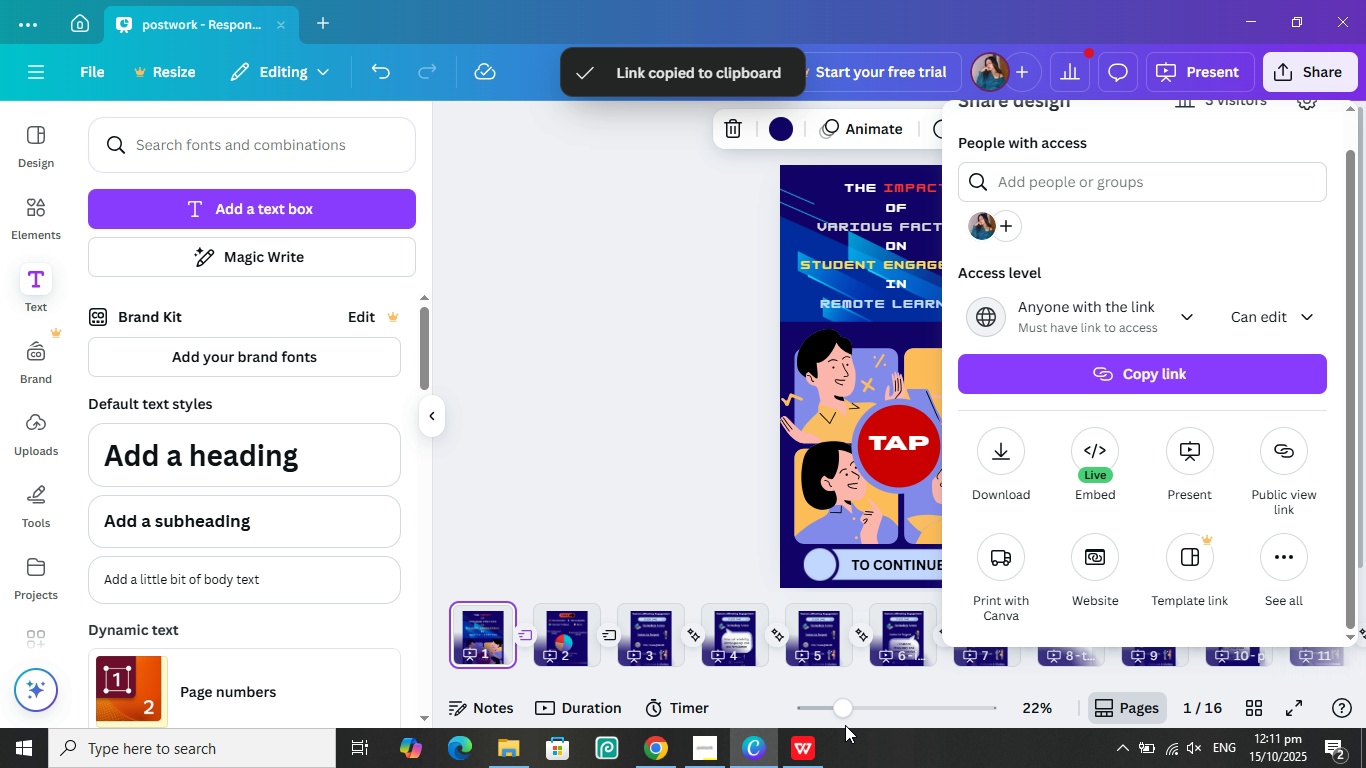 
left_click([666, 470])
 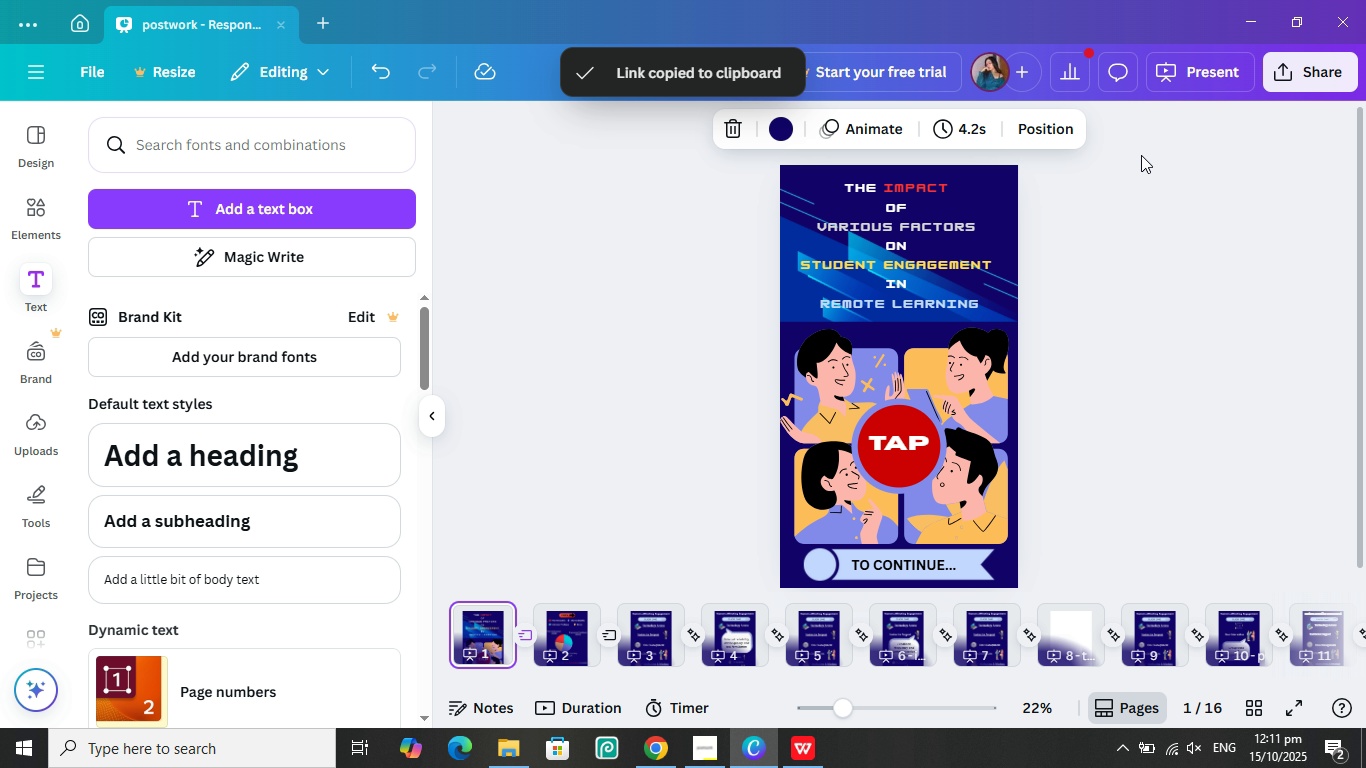 
left_click([1176, 82])
 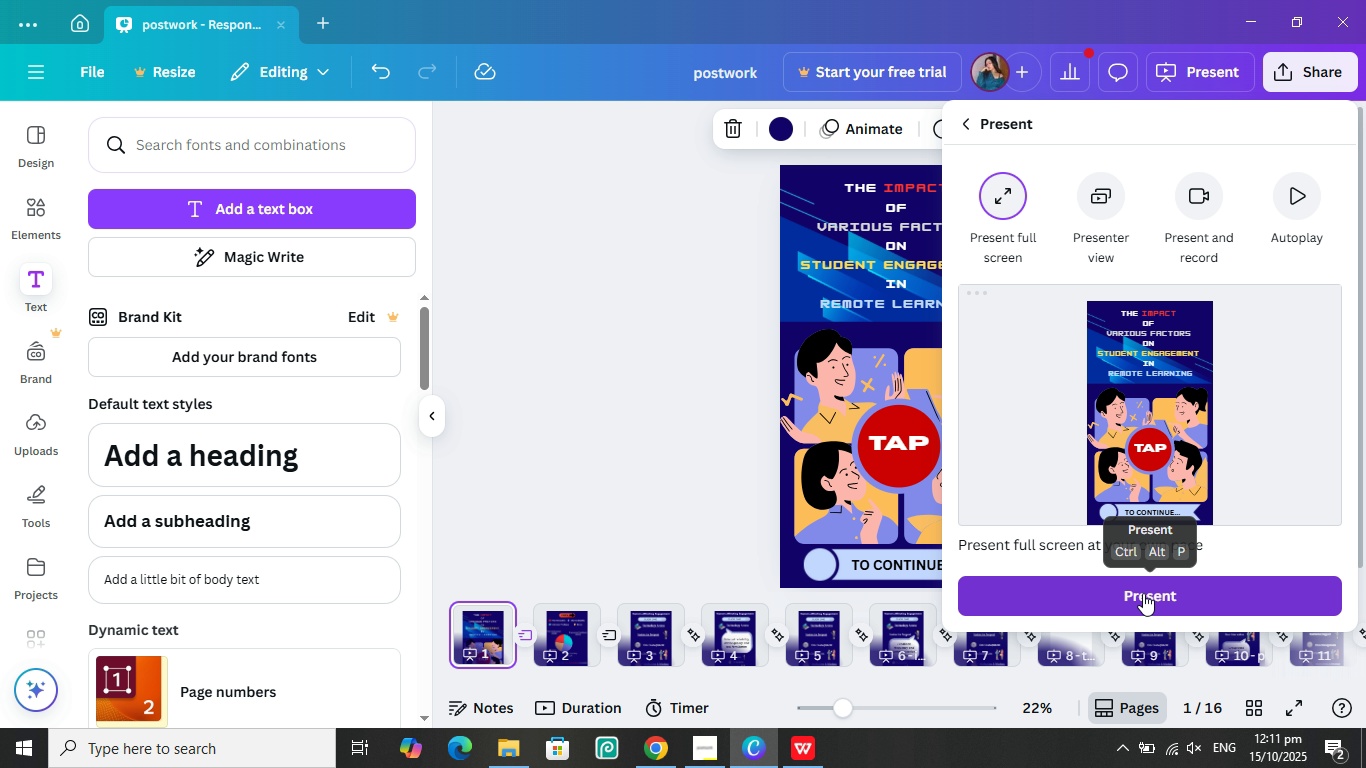 
left_click([1143, 593])
 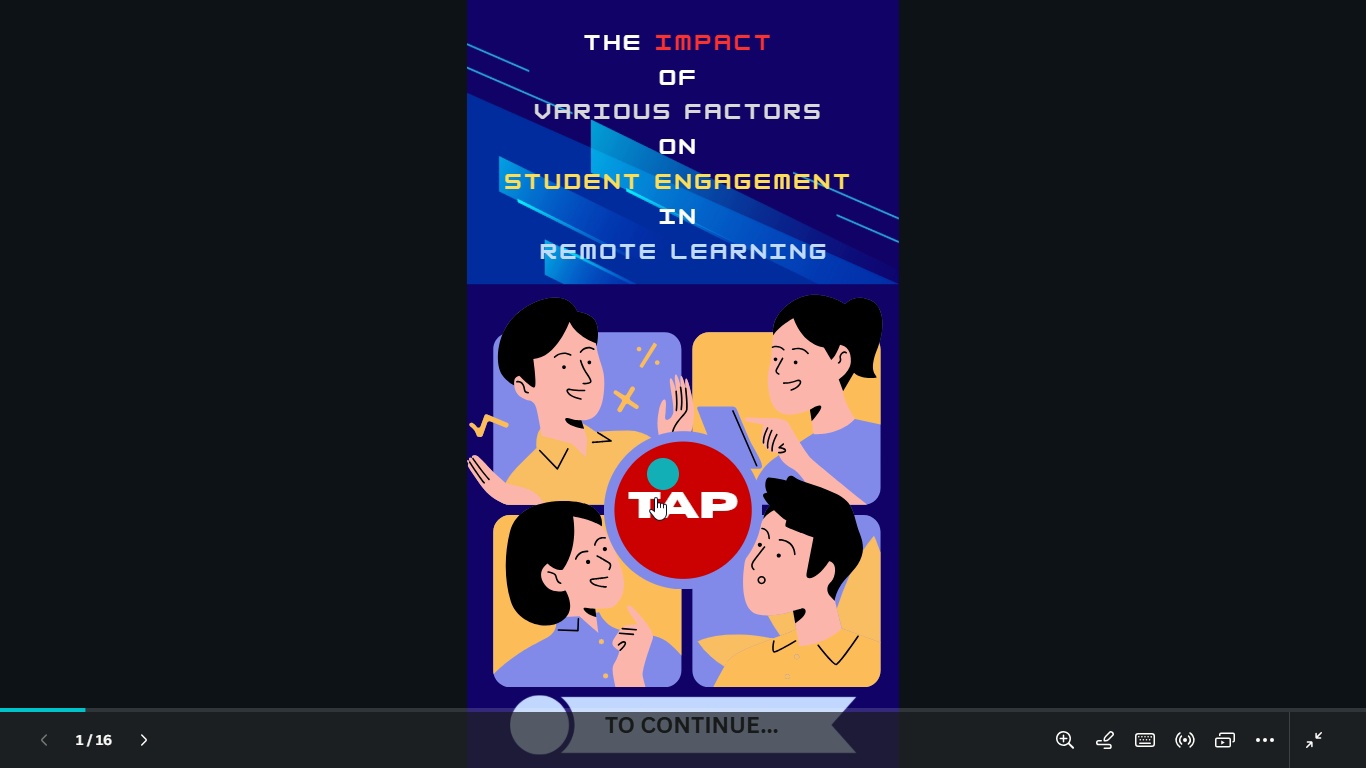 
left_click([655, 497])
 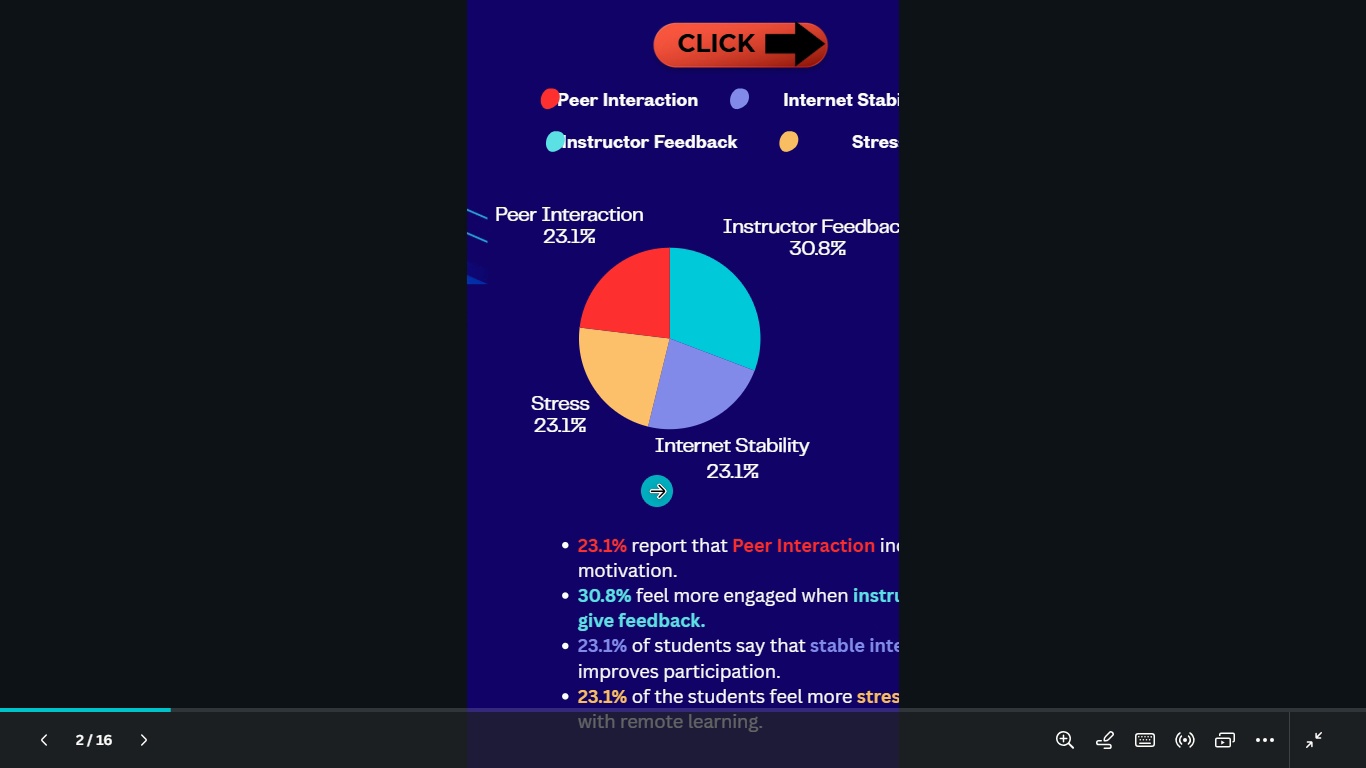 
mouse_move([673, 394])
 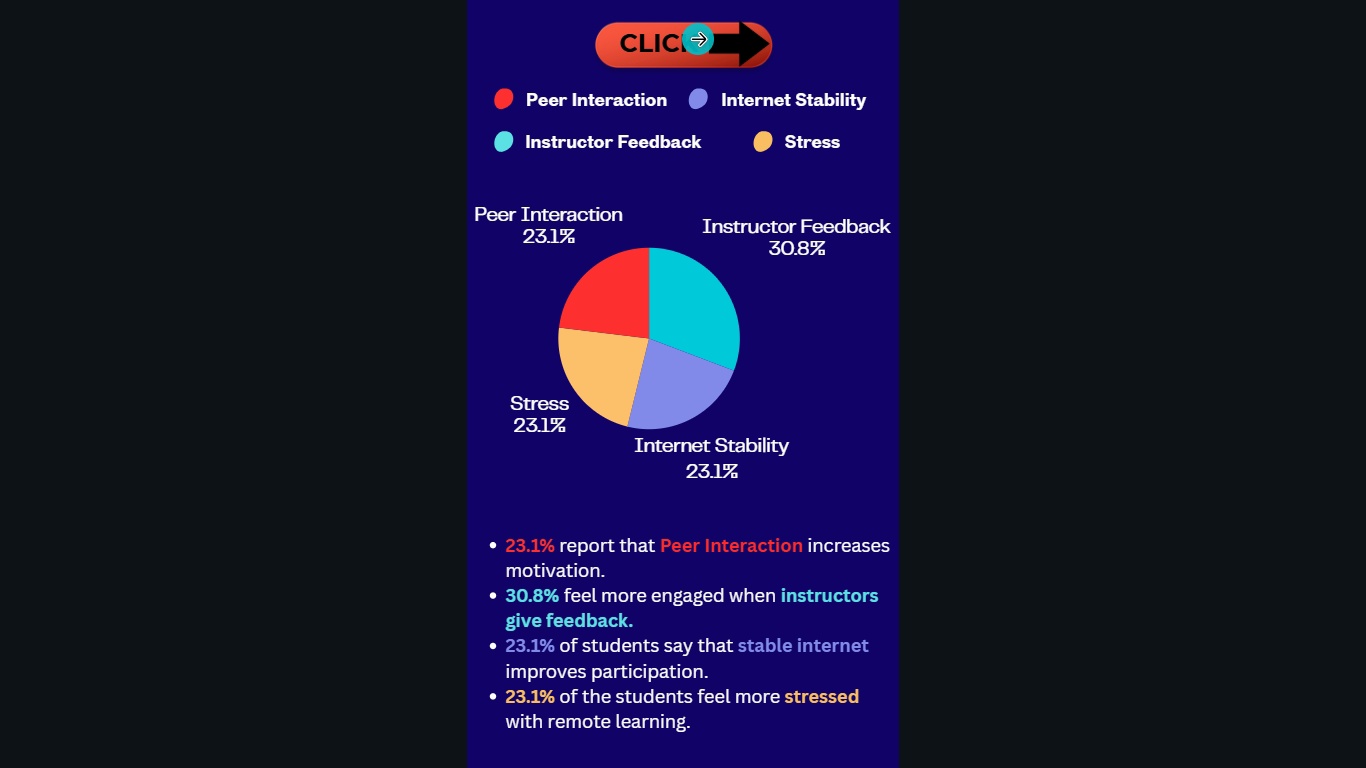 
left_click([698, 39])
 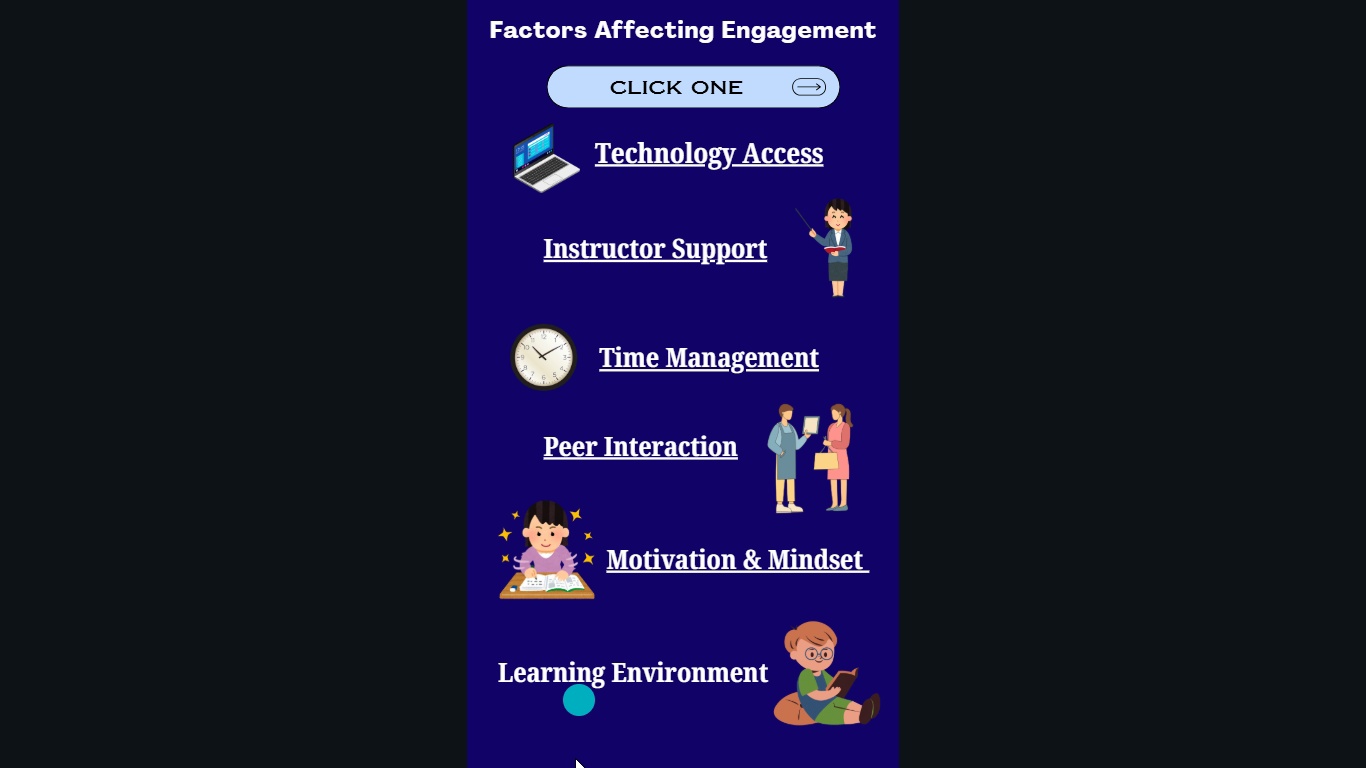 
wait(6.02)
 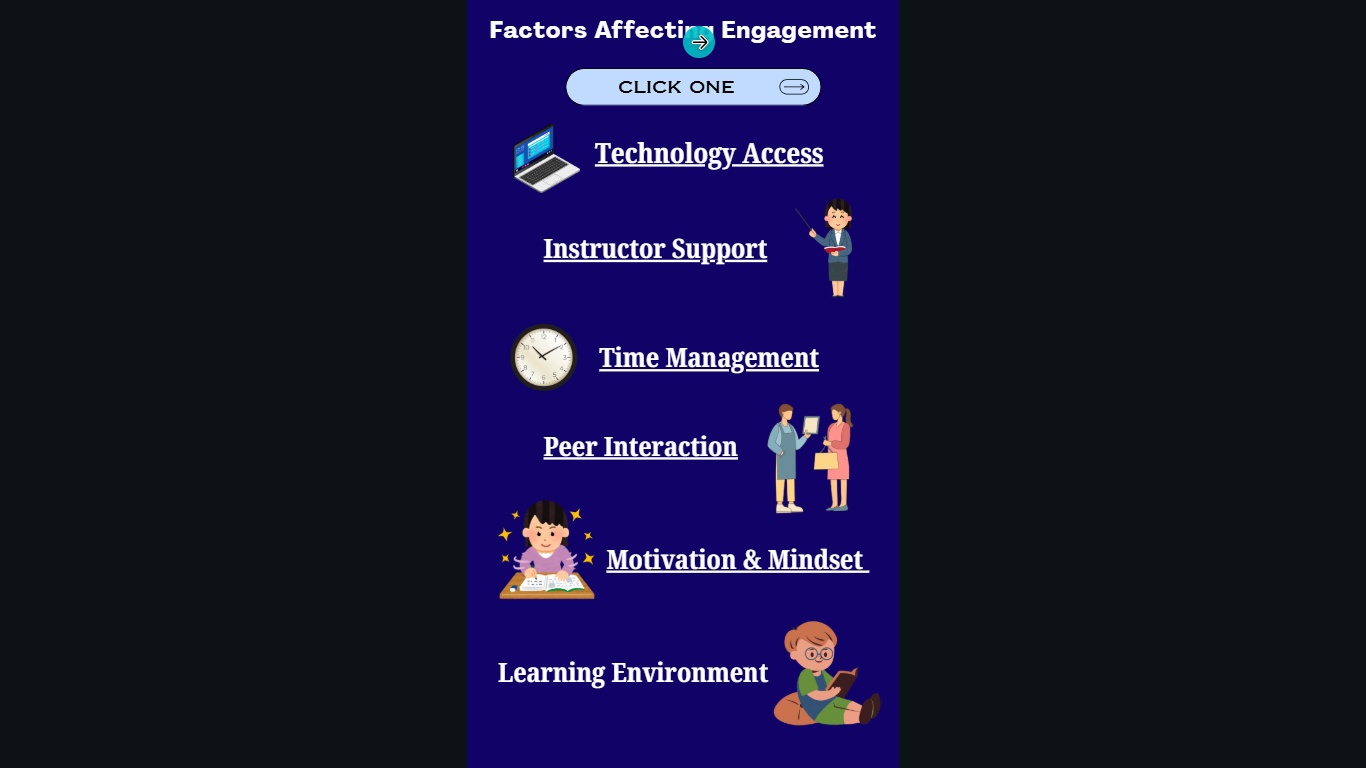 
left_click([595, 678])
 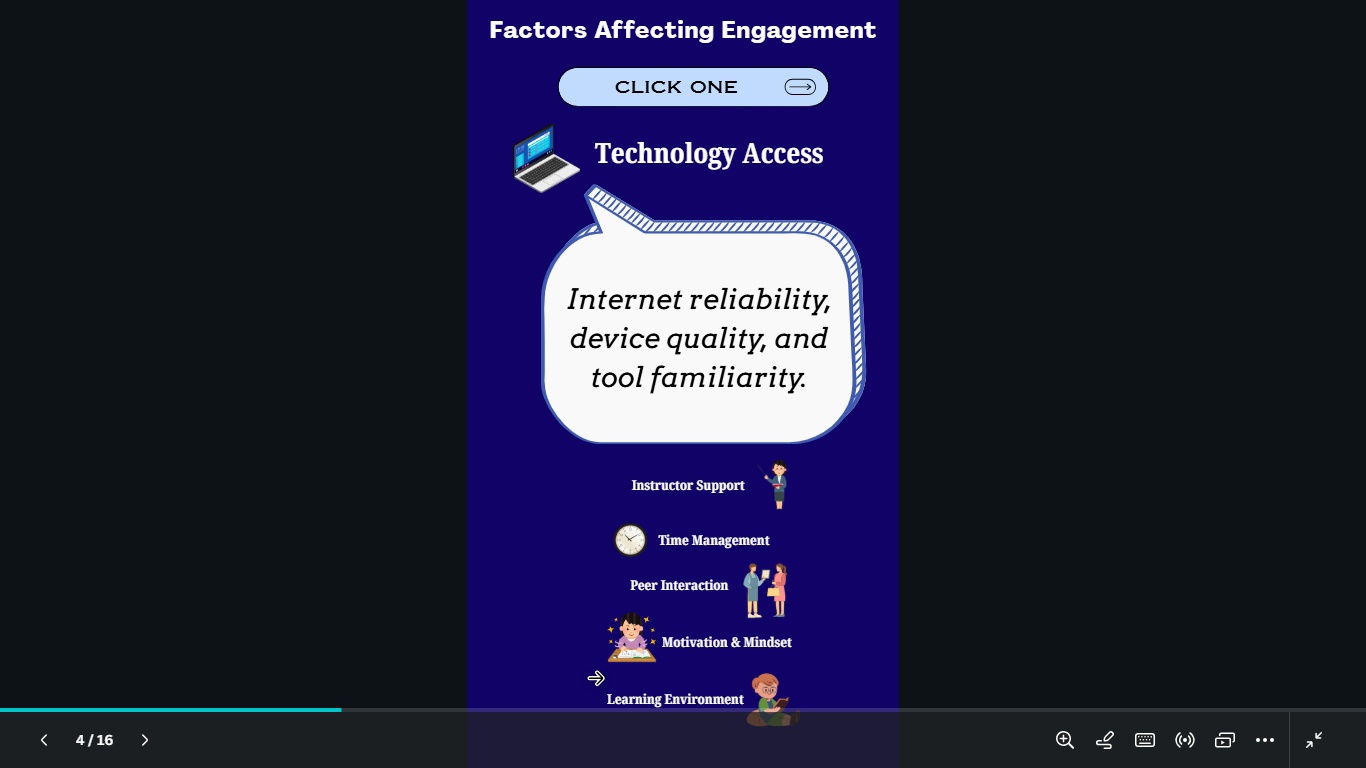 
left_click([595, 678])
 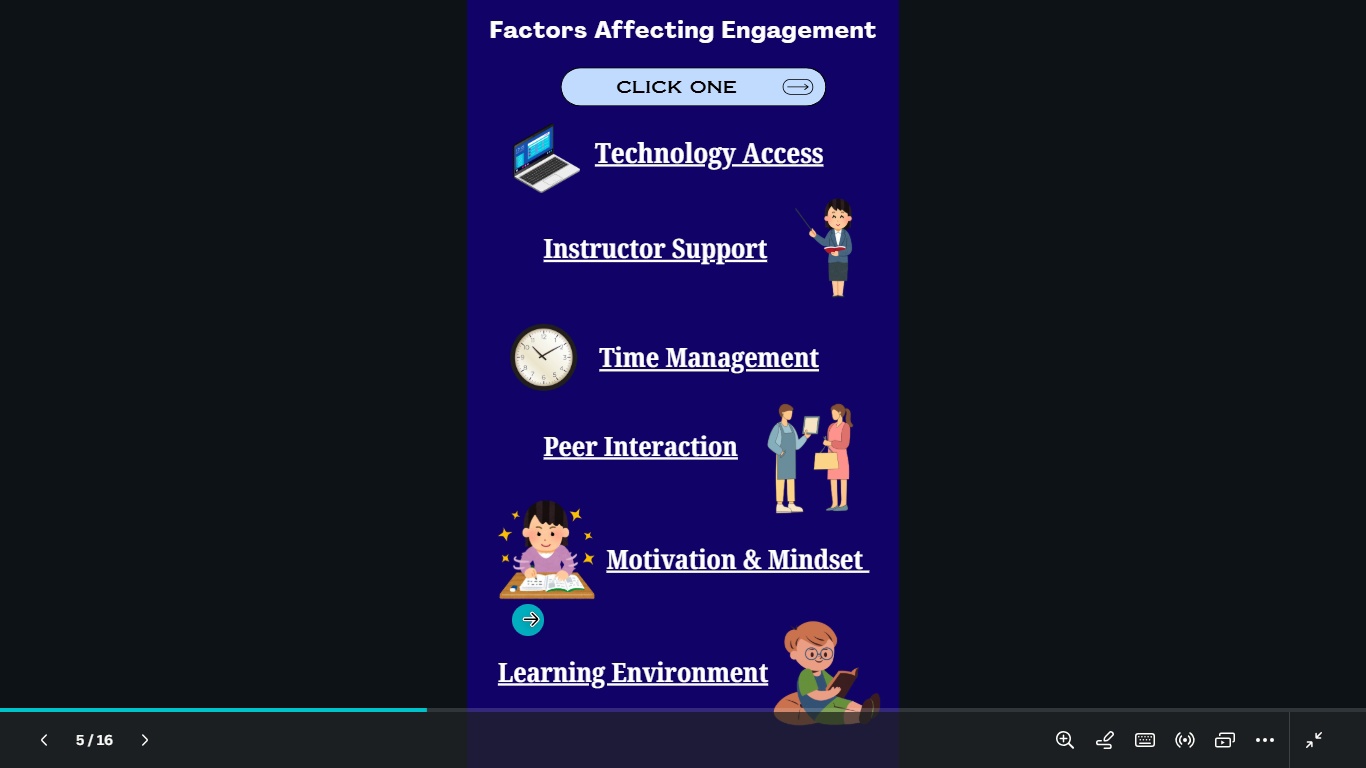 
key(Escape)
 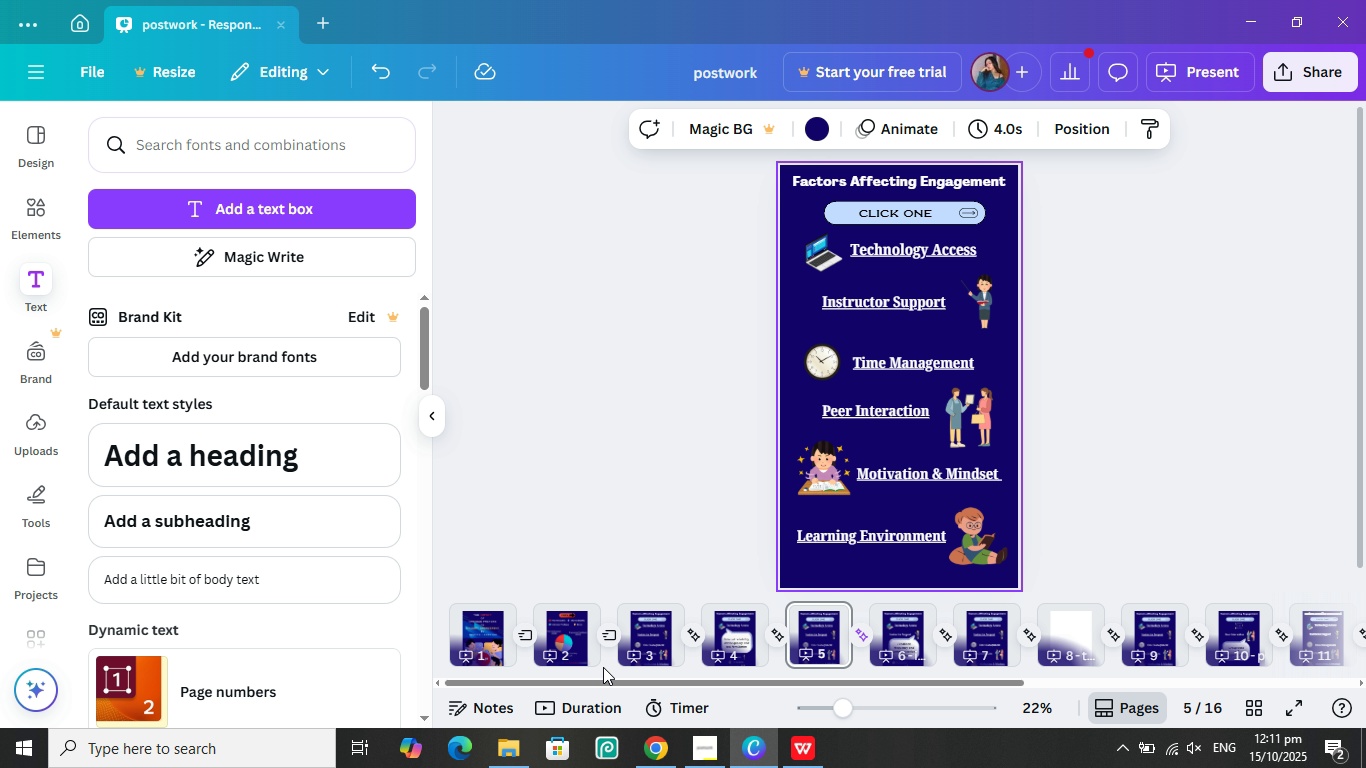 
left_click([655, 625])
 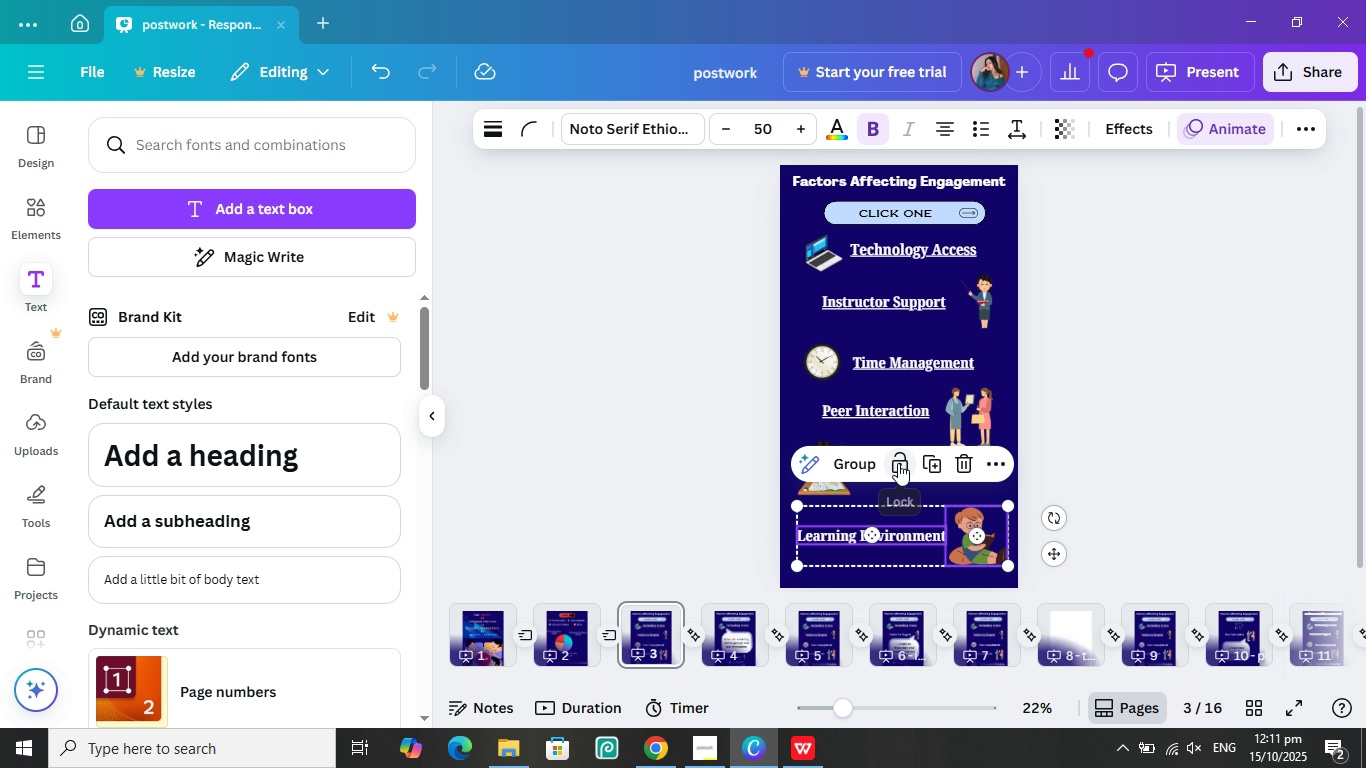 
wait(6.08)
 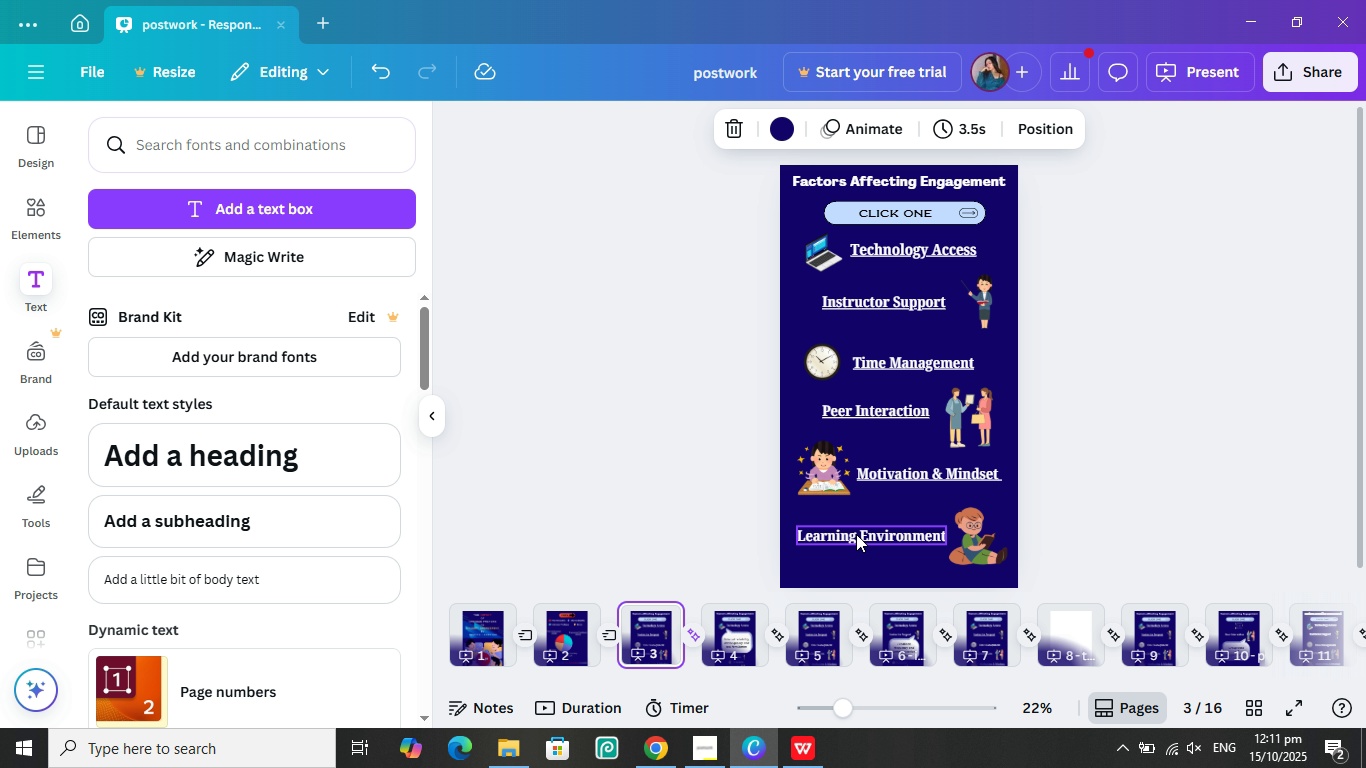 
left_click([998, 462])
 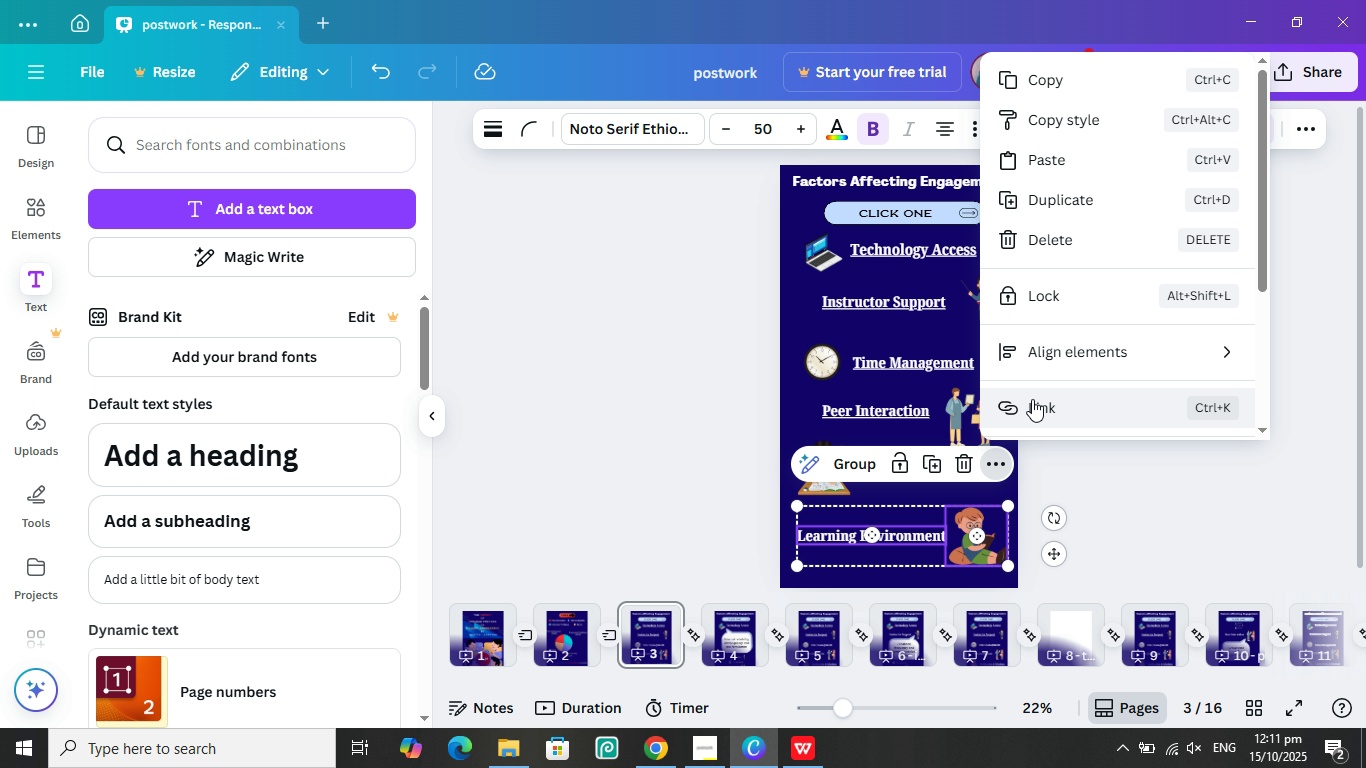 
left_click([1032, 399])
 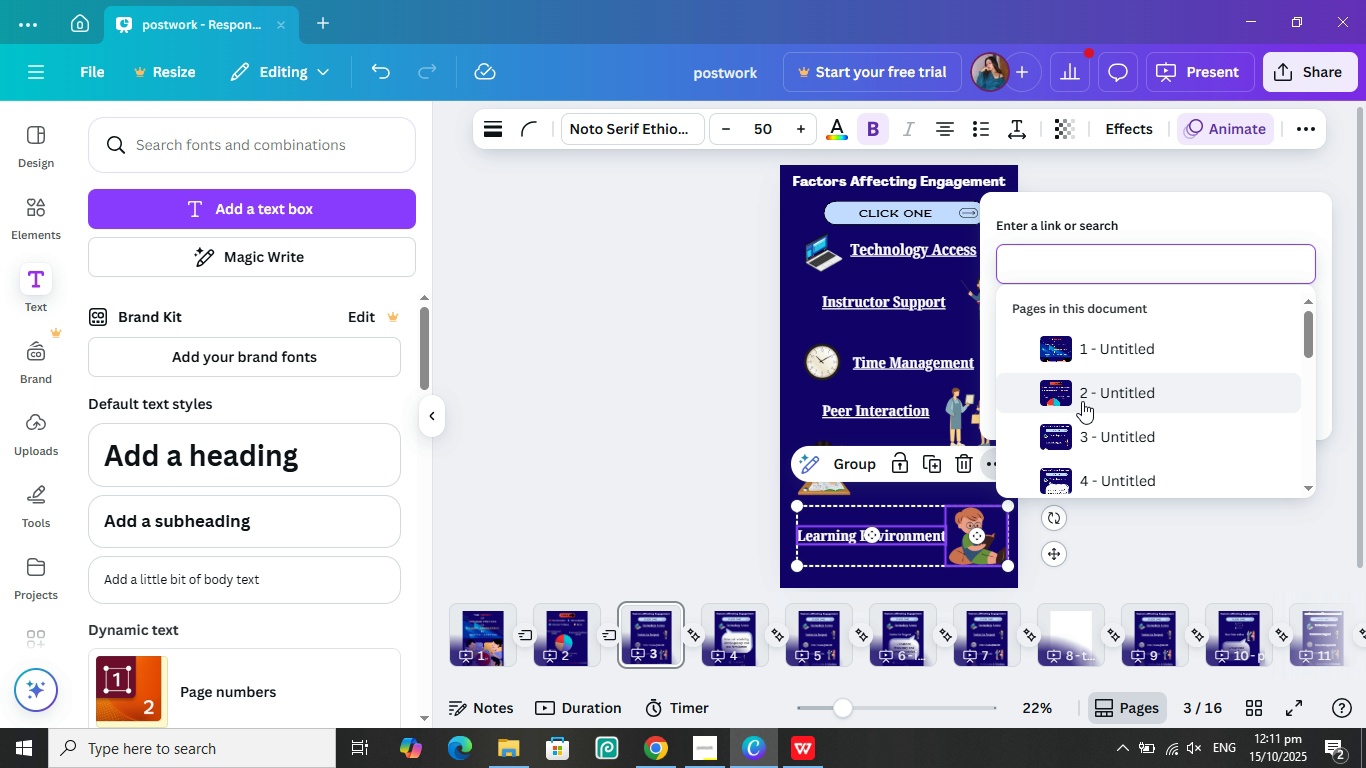 
scroll: coordinate [1152, 387], scroll_direction: down, amount: 8.0
 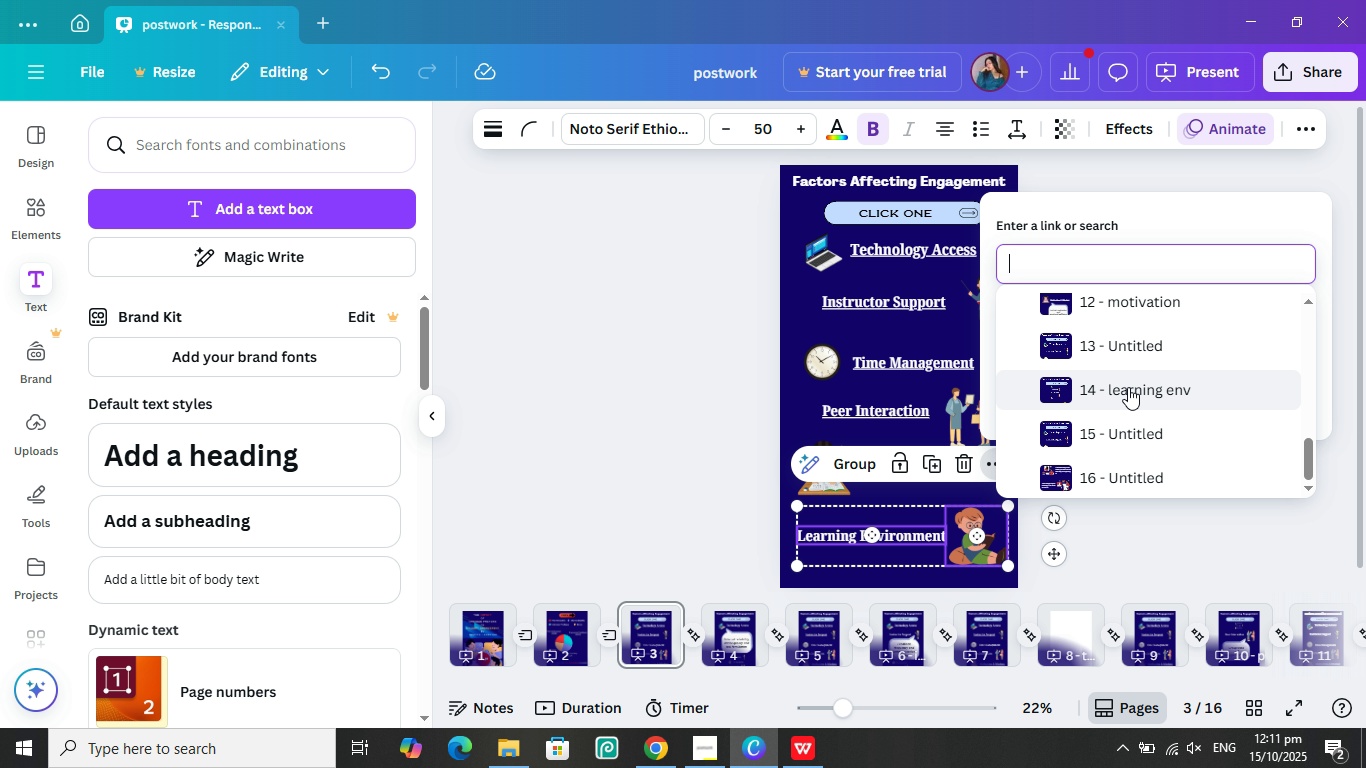 
left_click([1128, 387])
 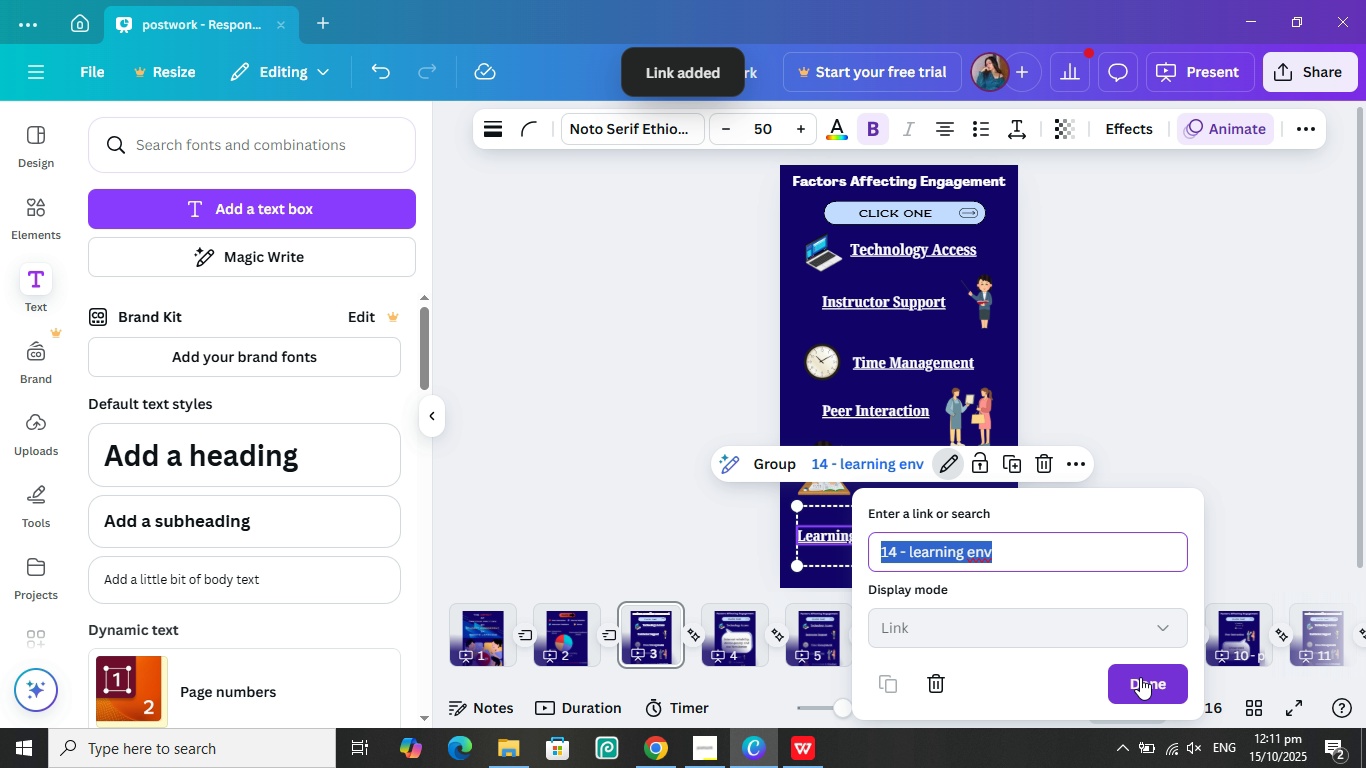 
left_click([1140, 677])
 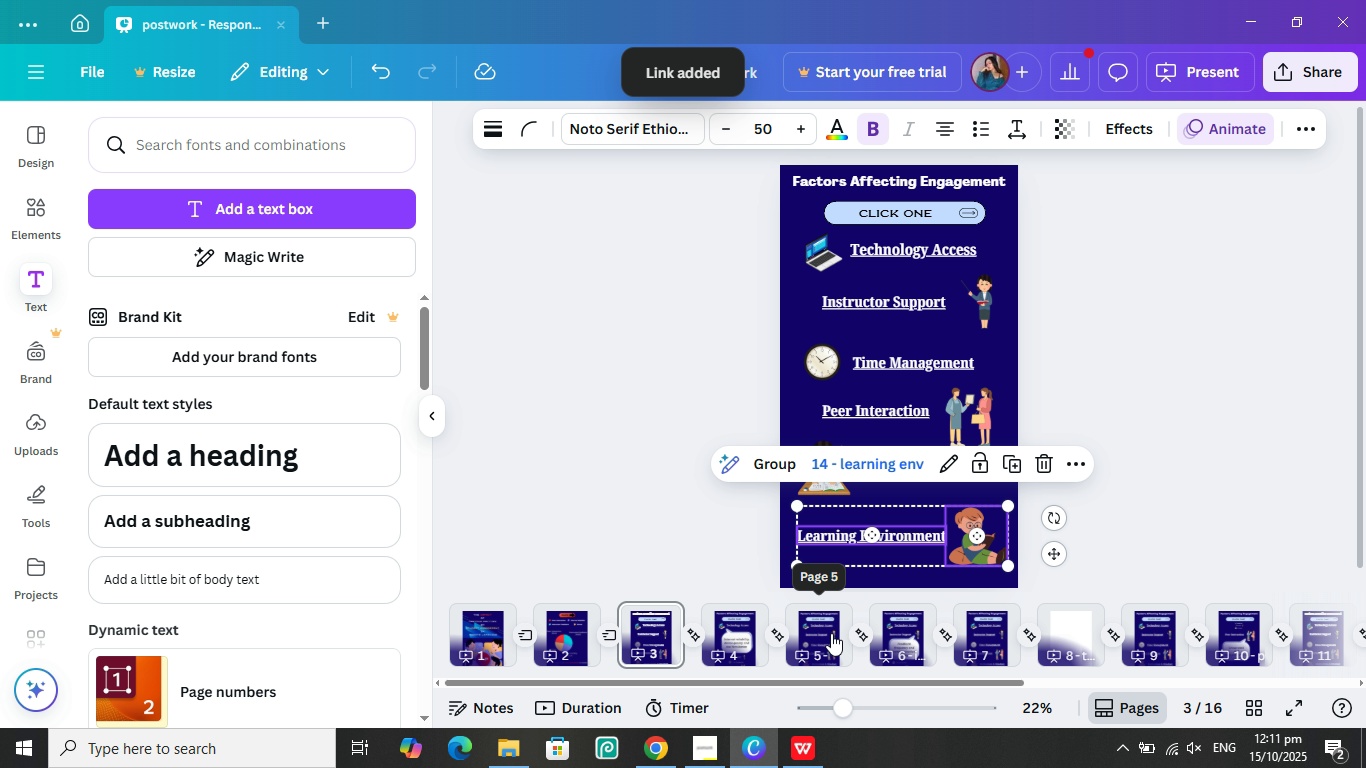 
left_click([830, 633])
 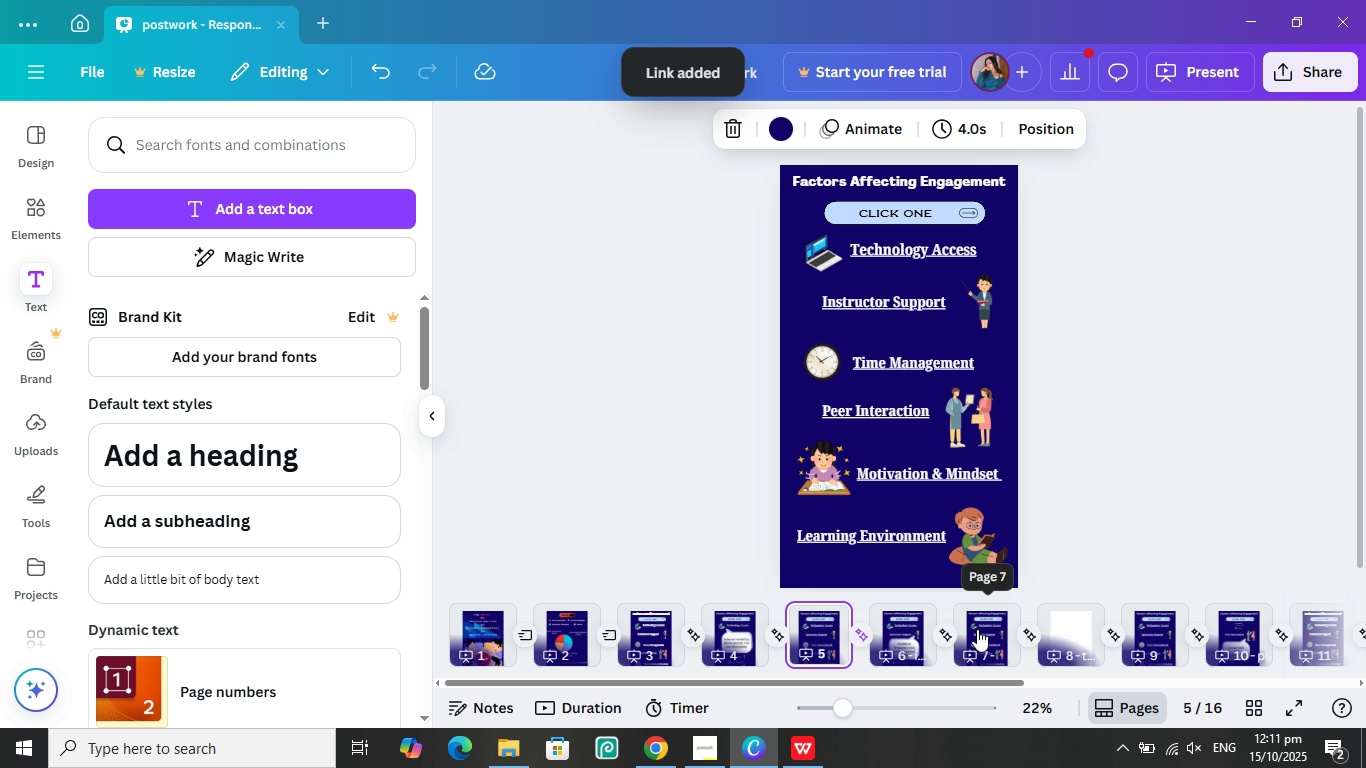 
left_click([977, 629])
 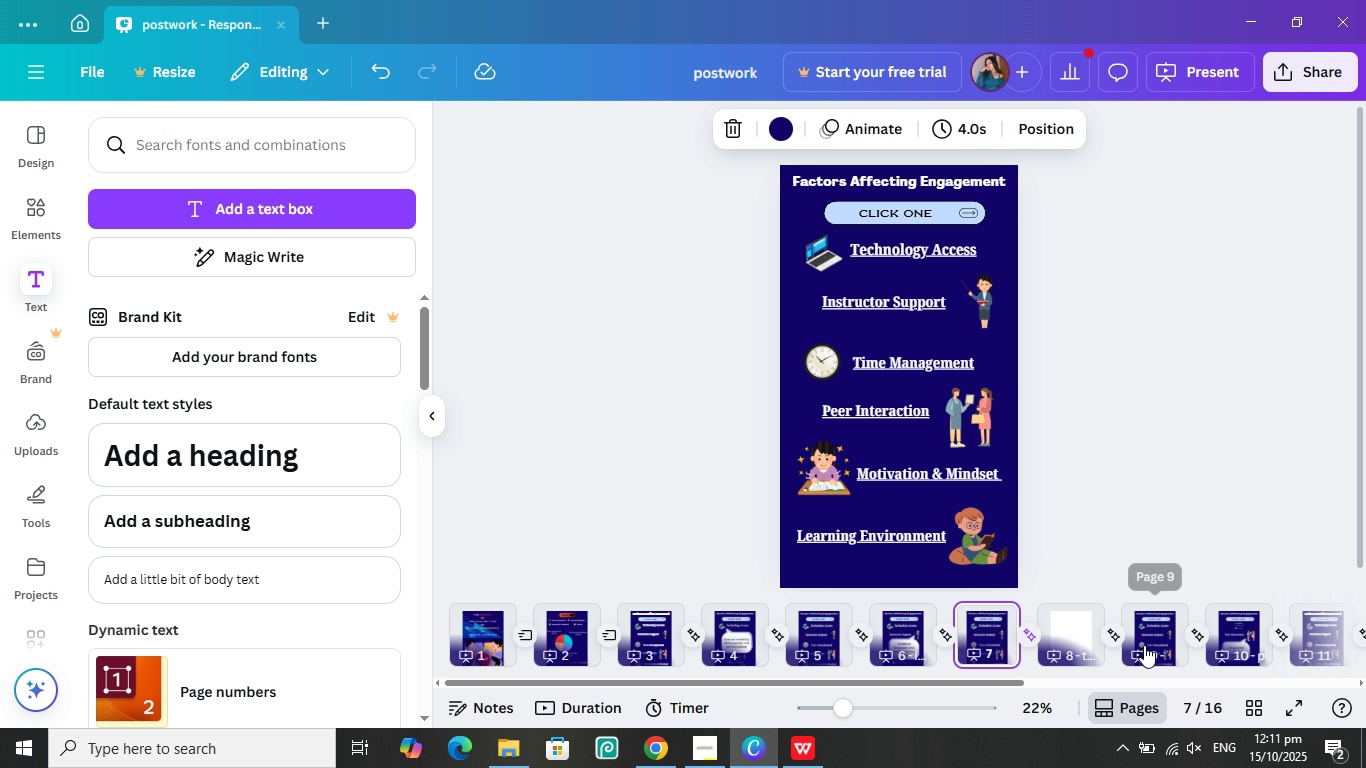 
scroll: coordinate [934, 634], scroll_direction: down, amount: 3.0
 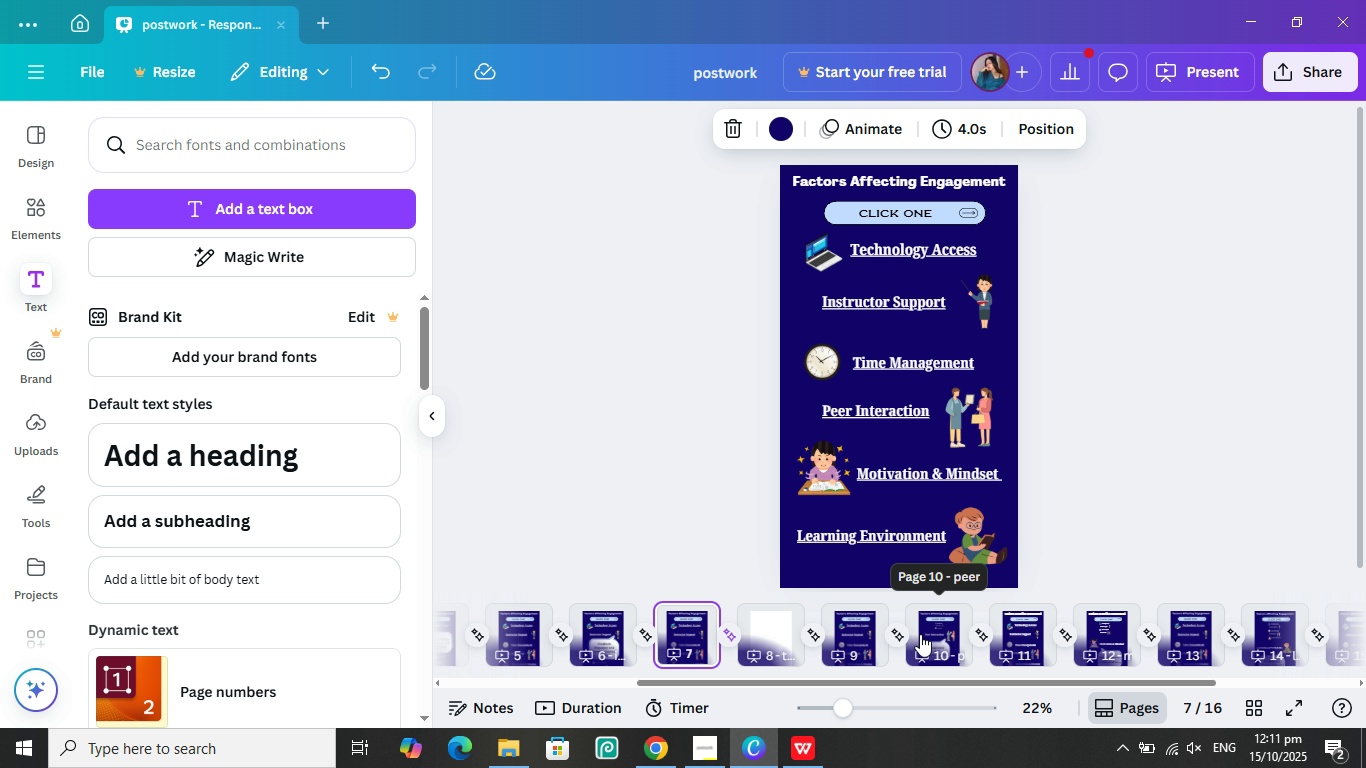 
mouse_move([842, 633])
 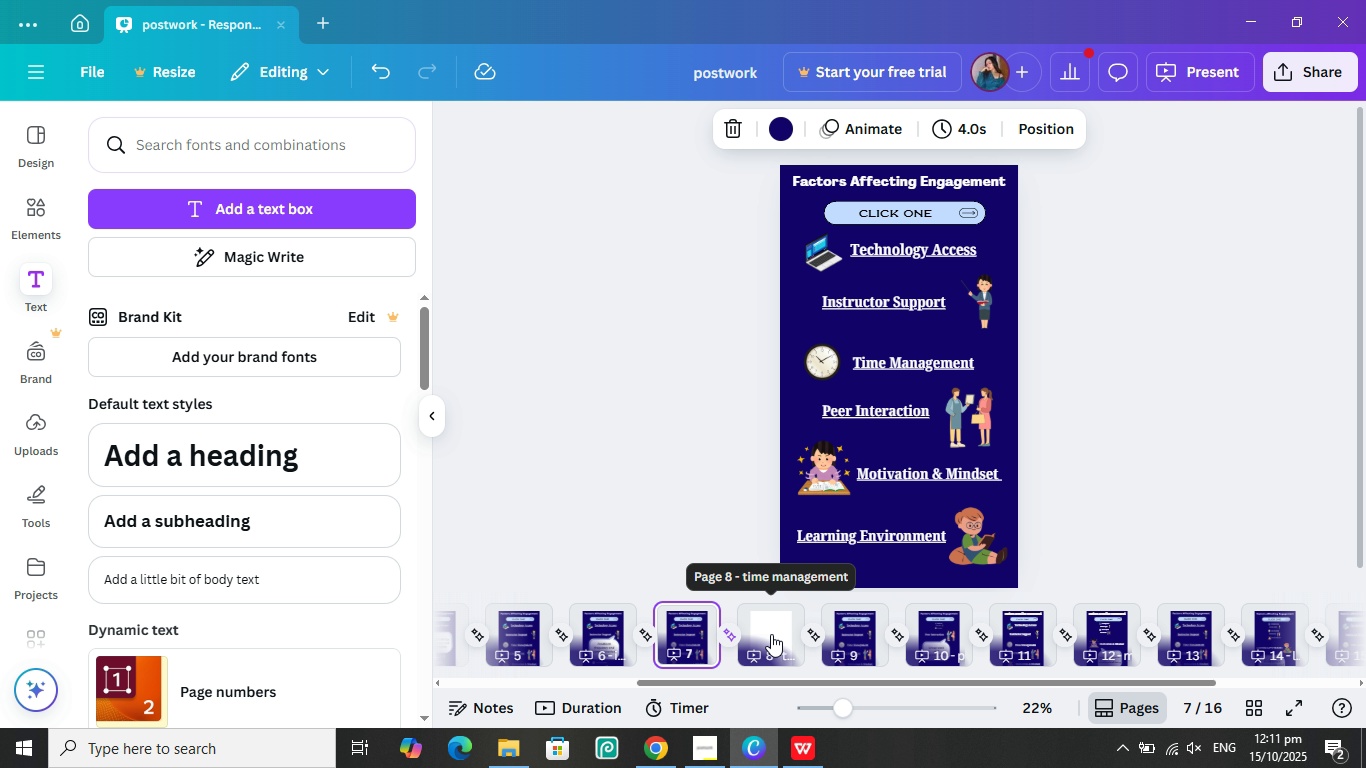 
left_click([771, 634])
 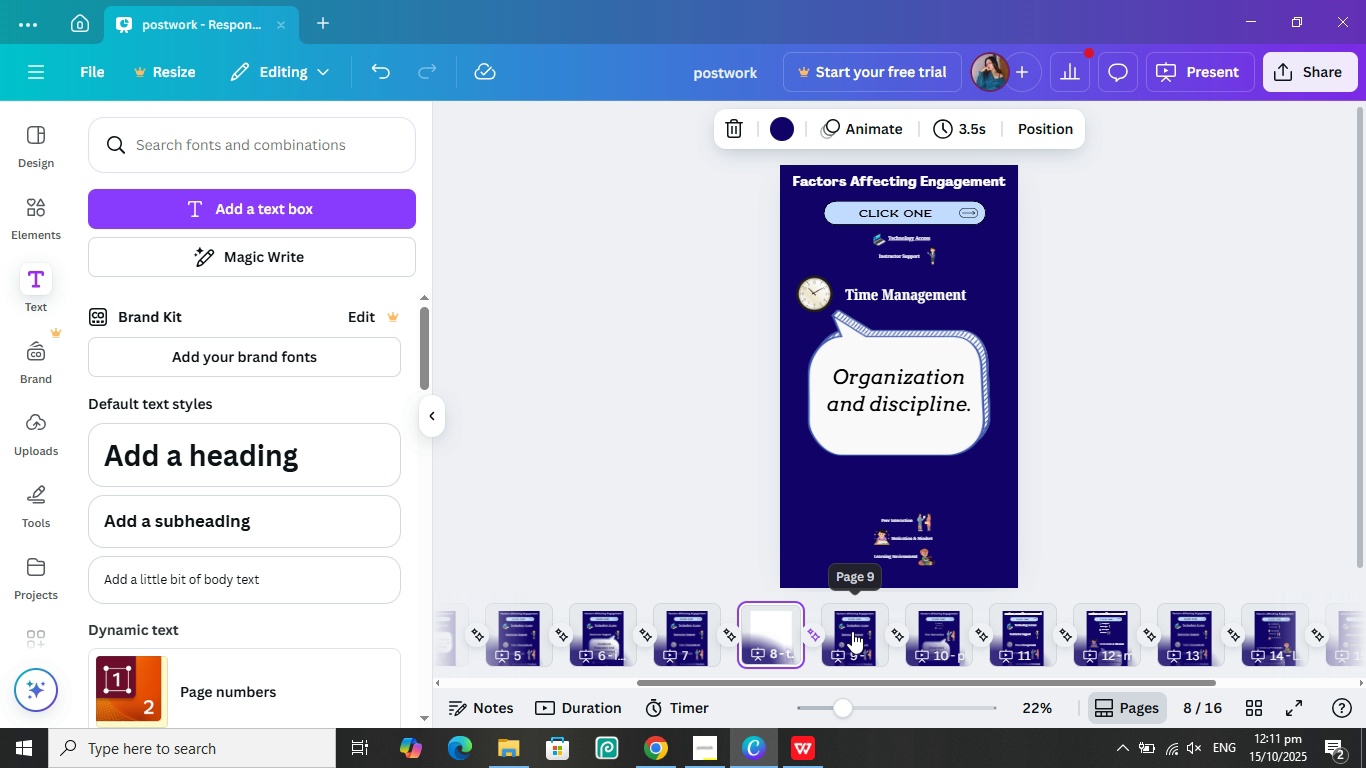 
left_click([852, 631])
 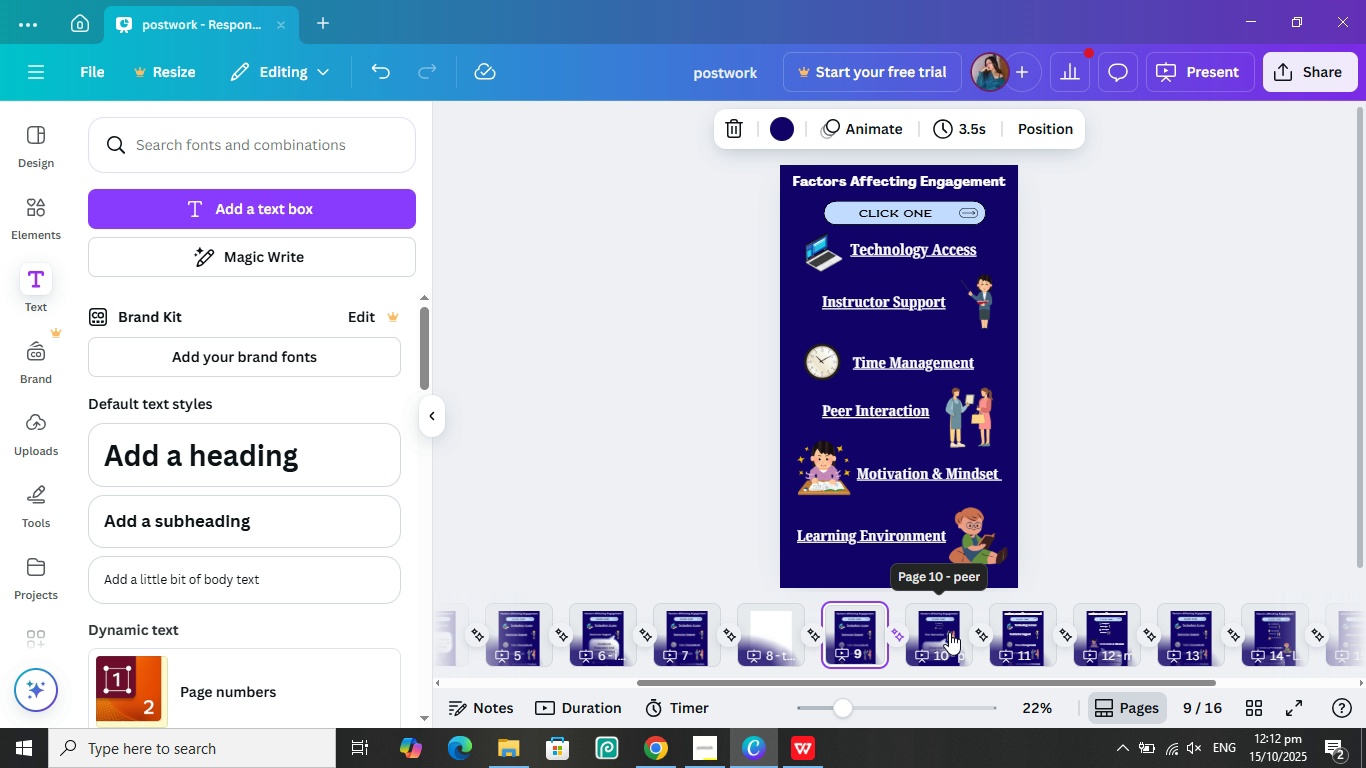 
left_click([1012, 632])
 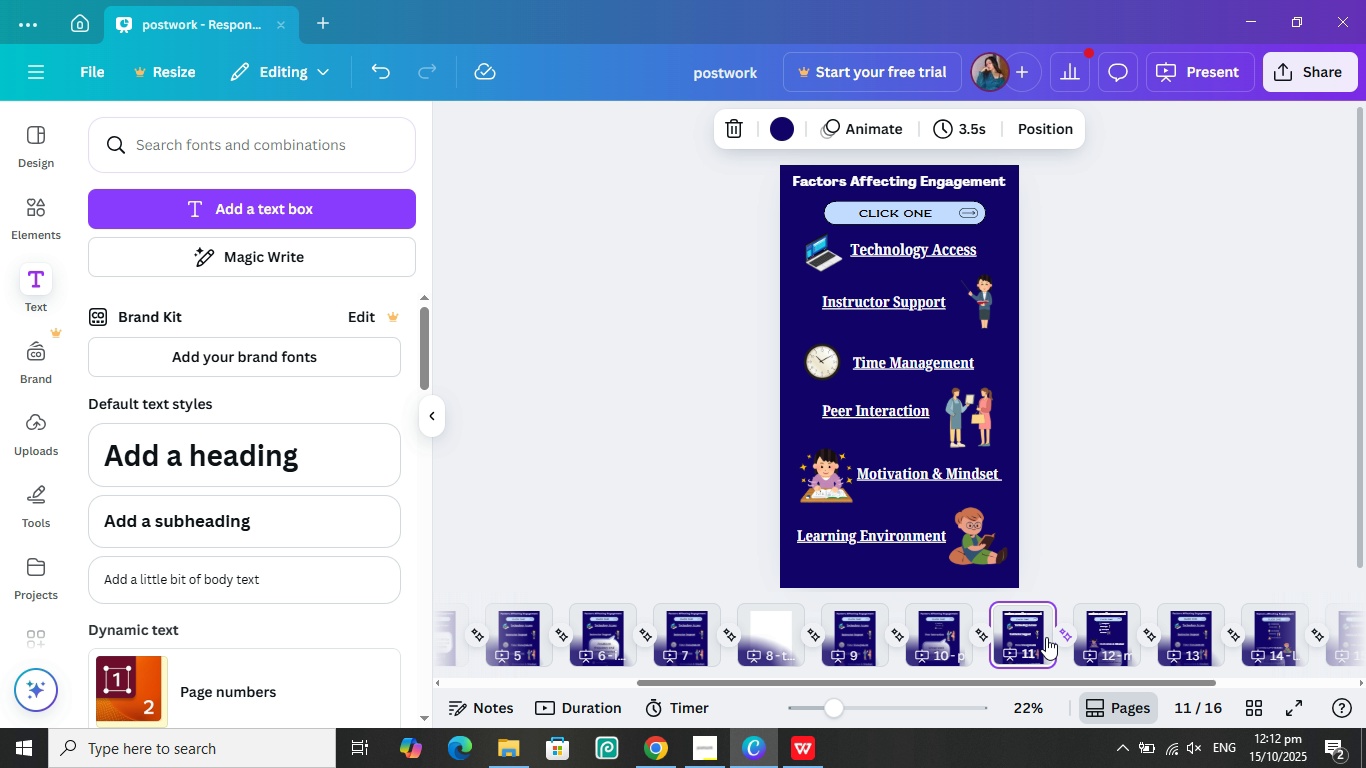 
left_click([1102, 633])
 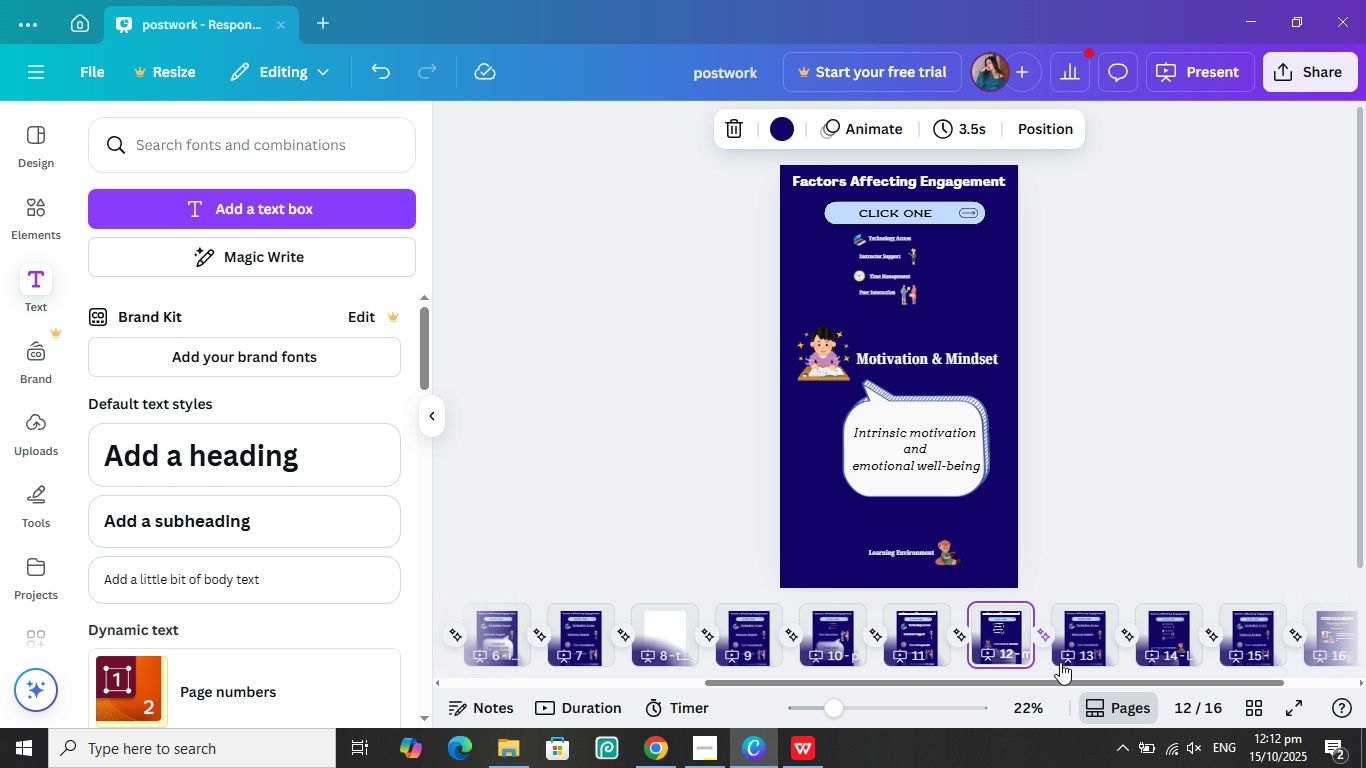 
left_click([1088, 632])
 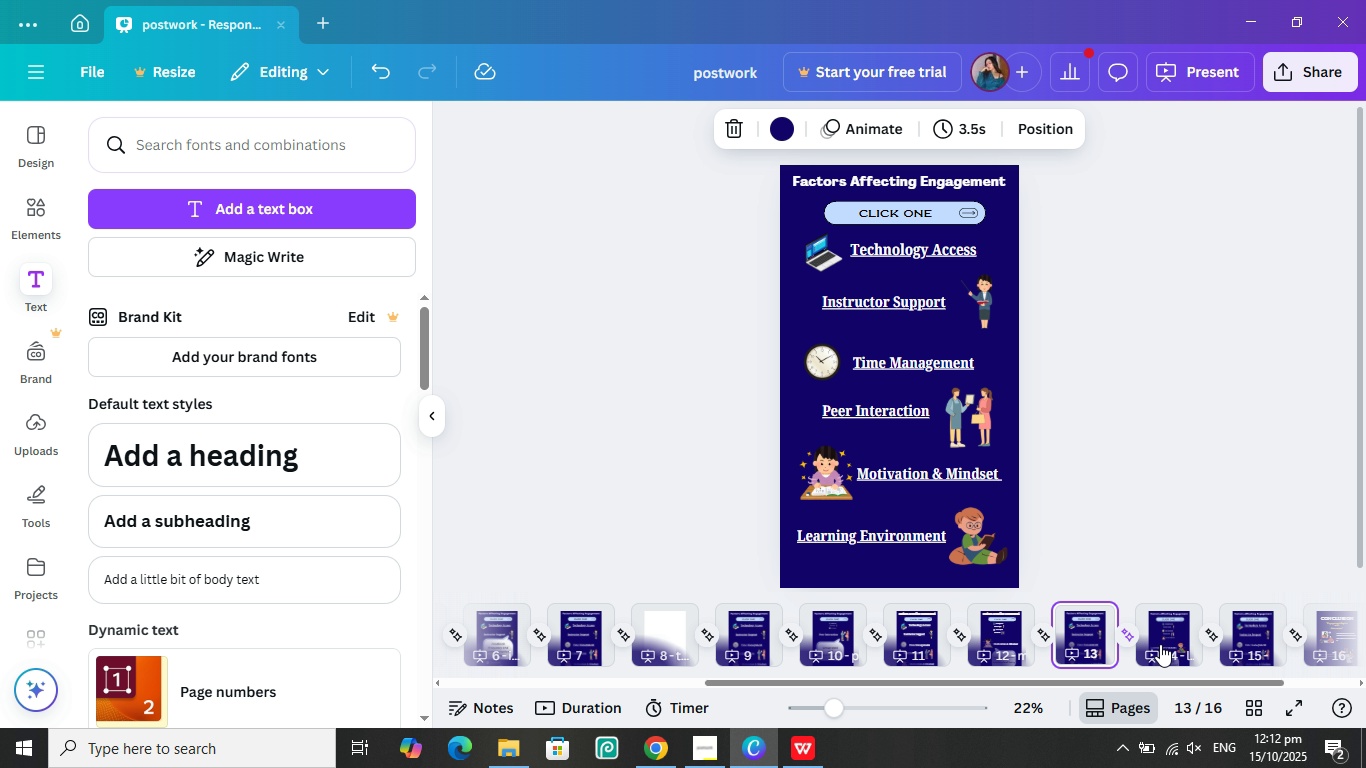 
wait(5.39)
 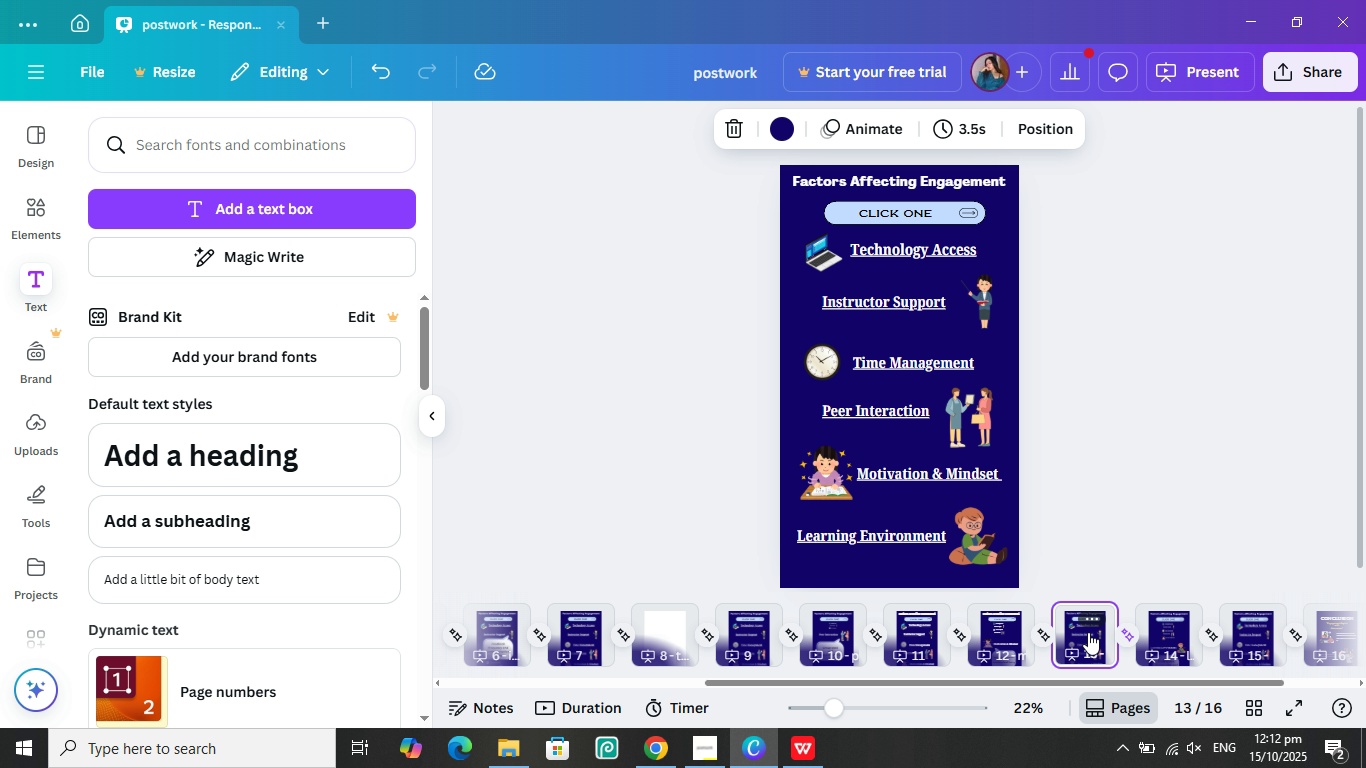 
left_click([1240, 633])
 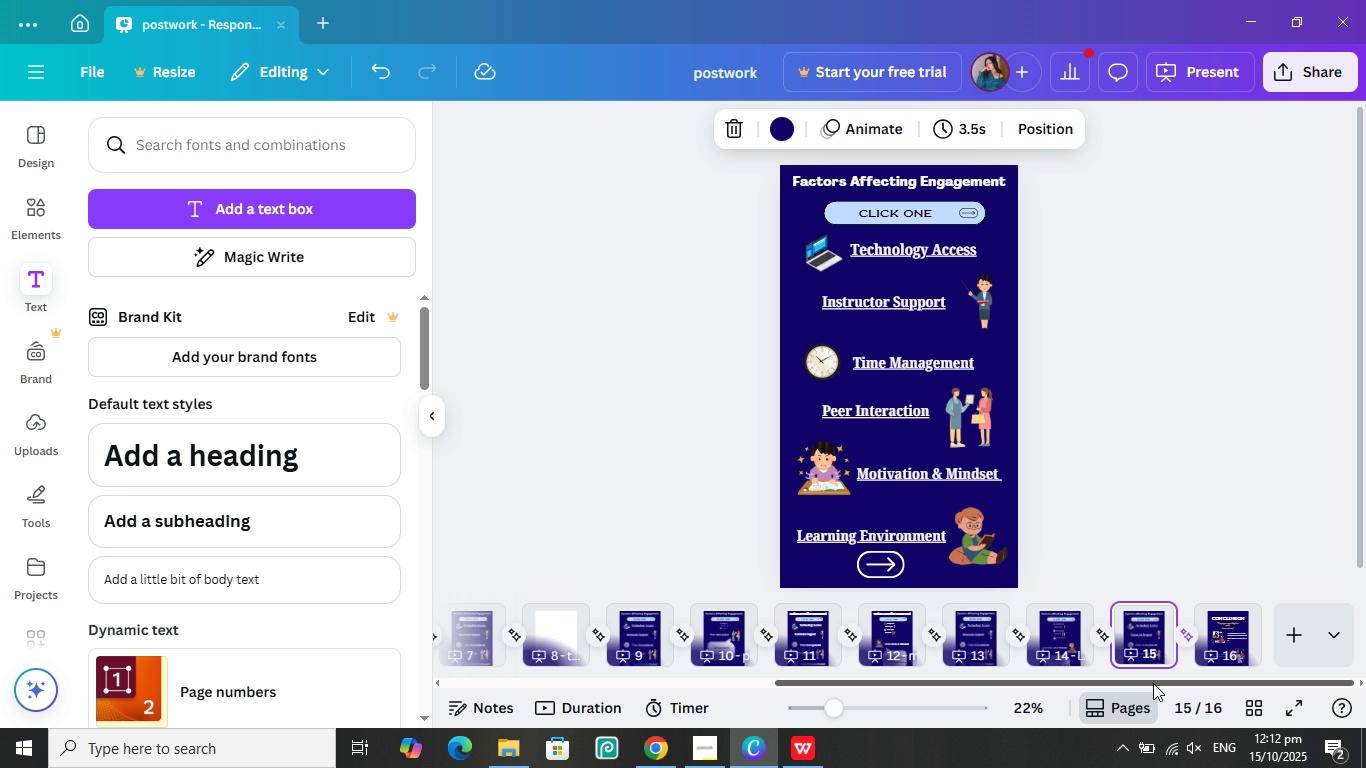 
left_click([1220, 620])
 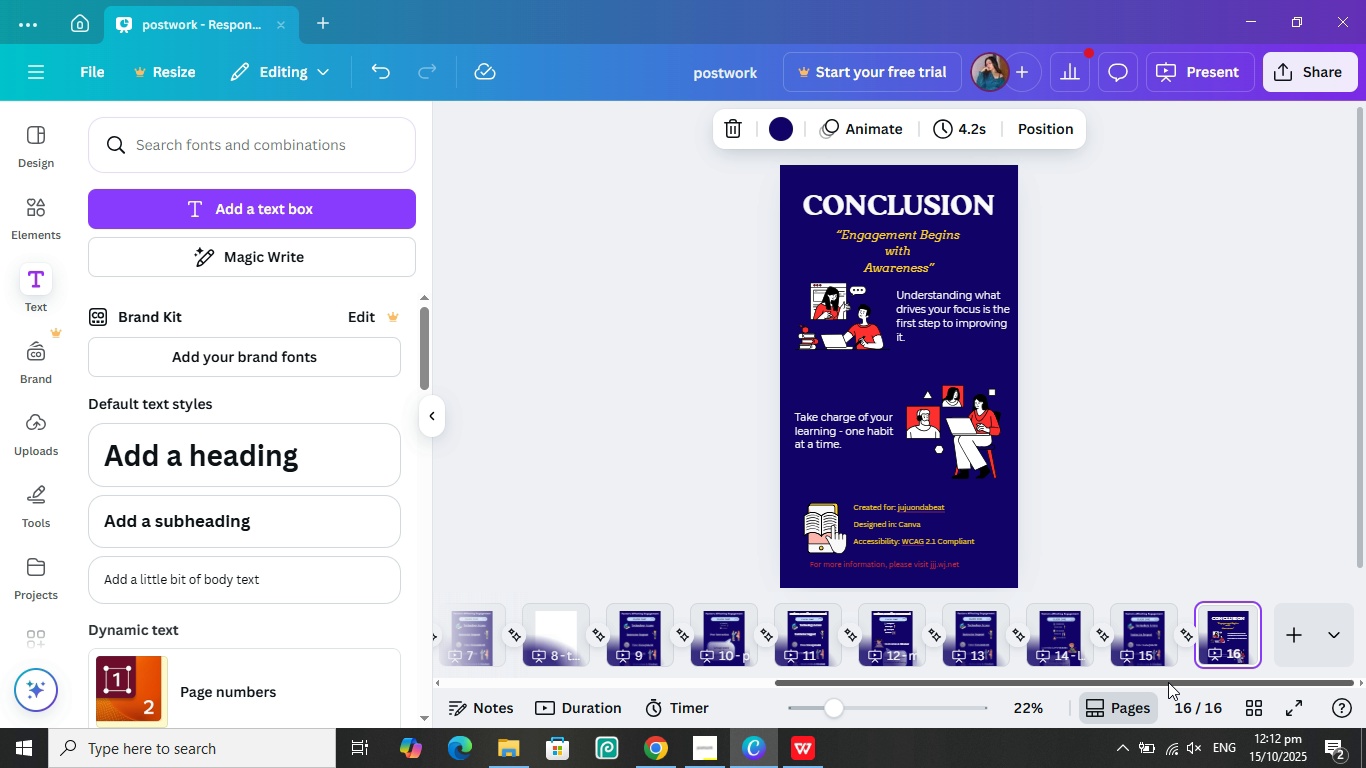 
wait(5.42)
 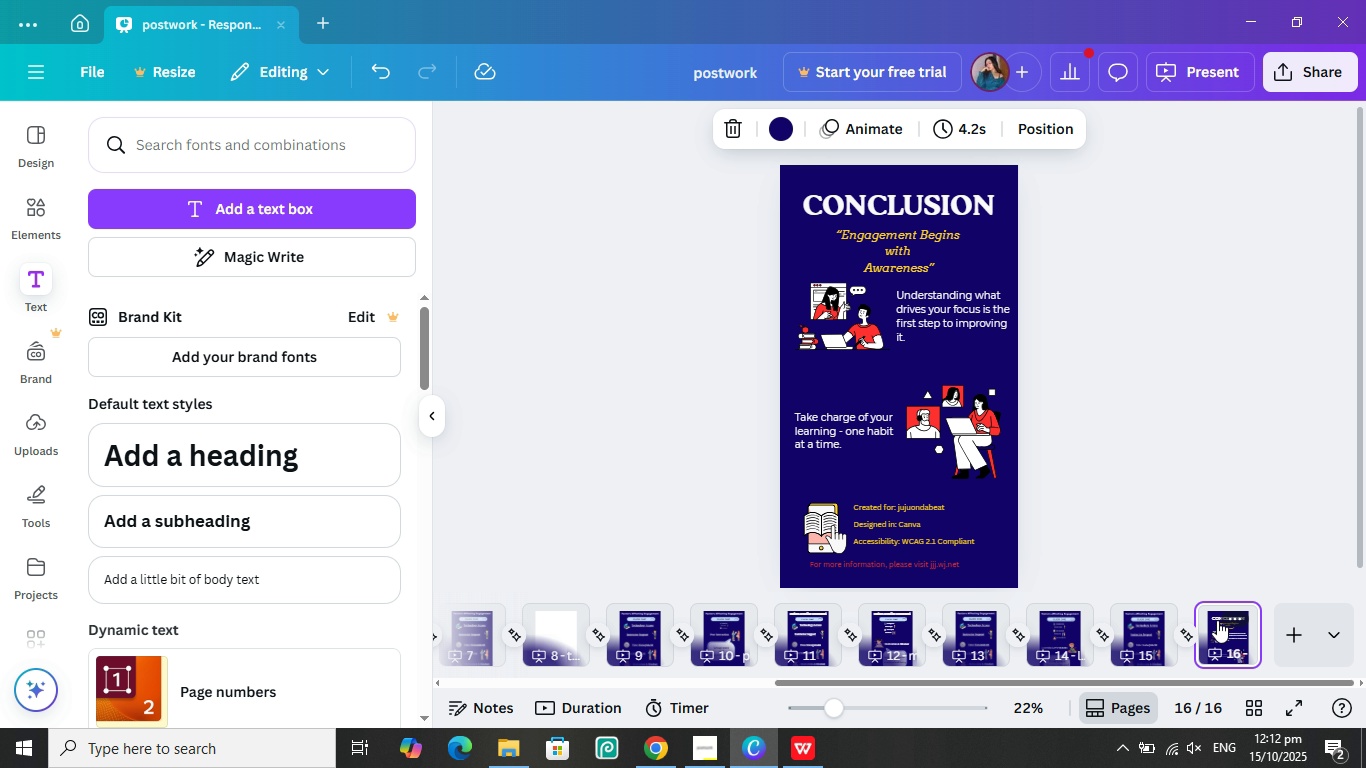 
left_click([959, 449])
 